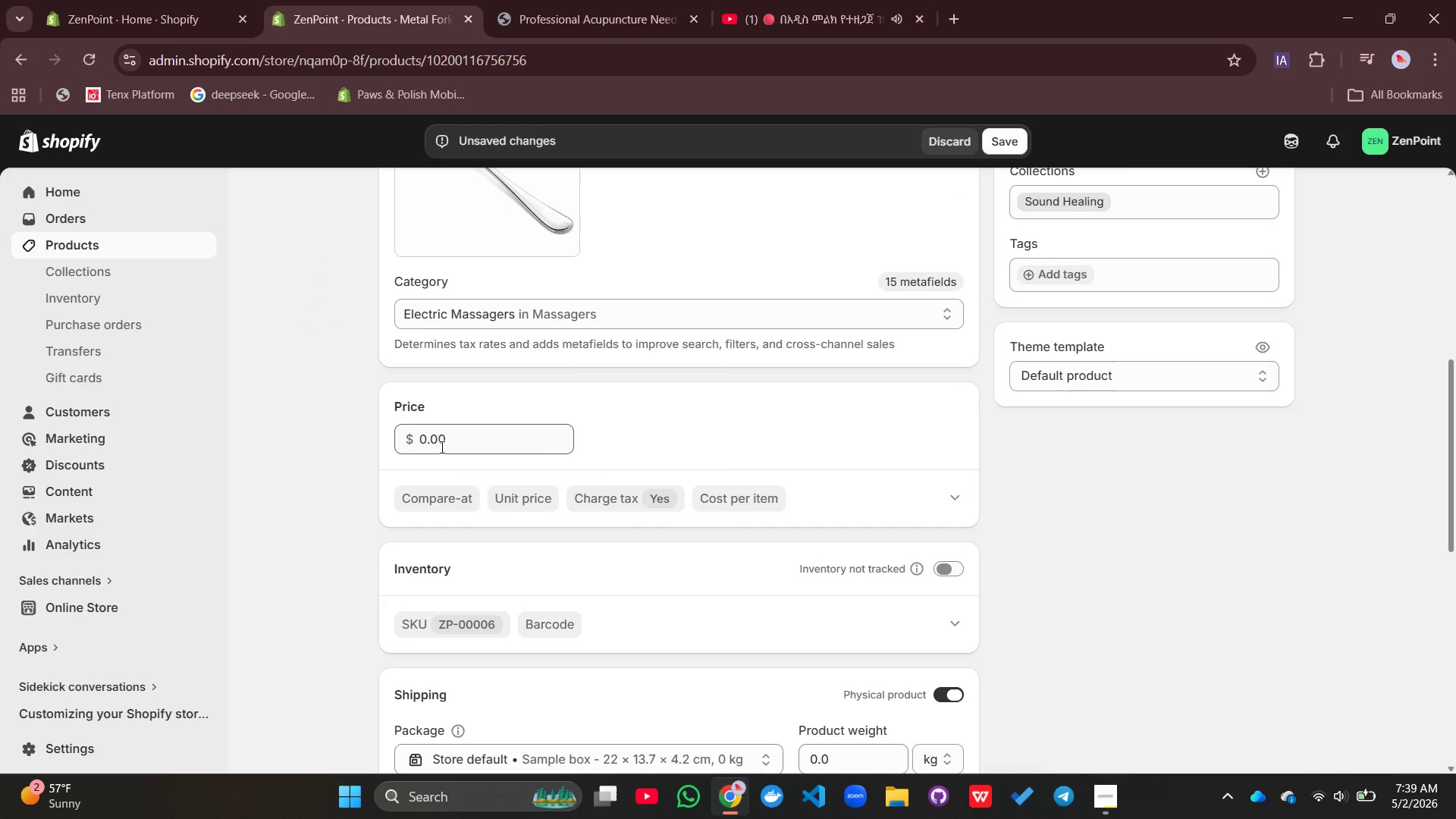 
left_click([430, 438])
 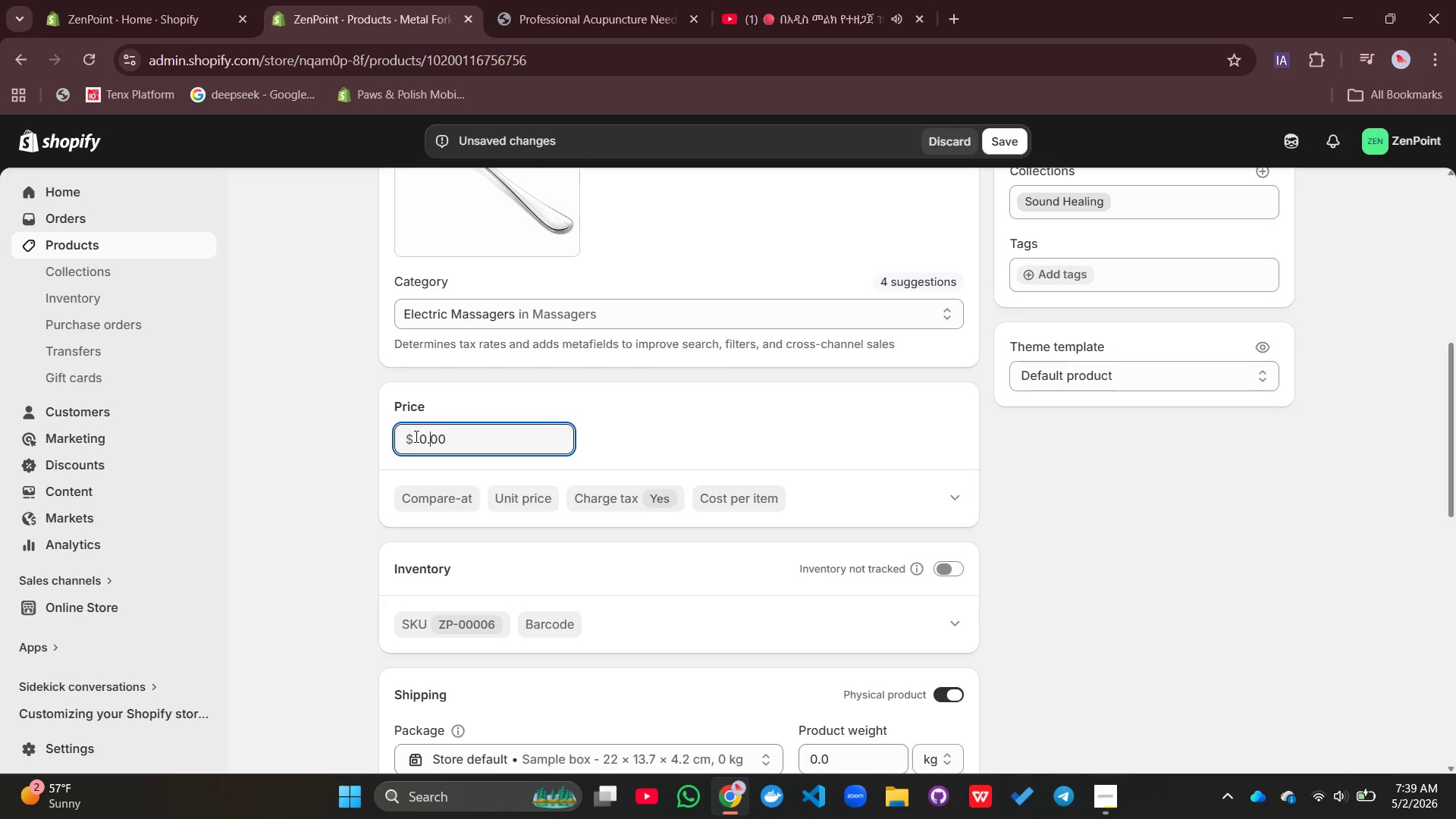 
wait(7.55)
 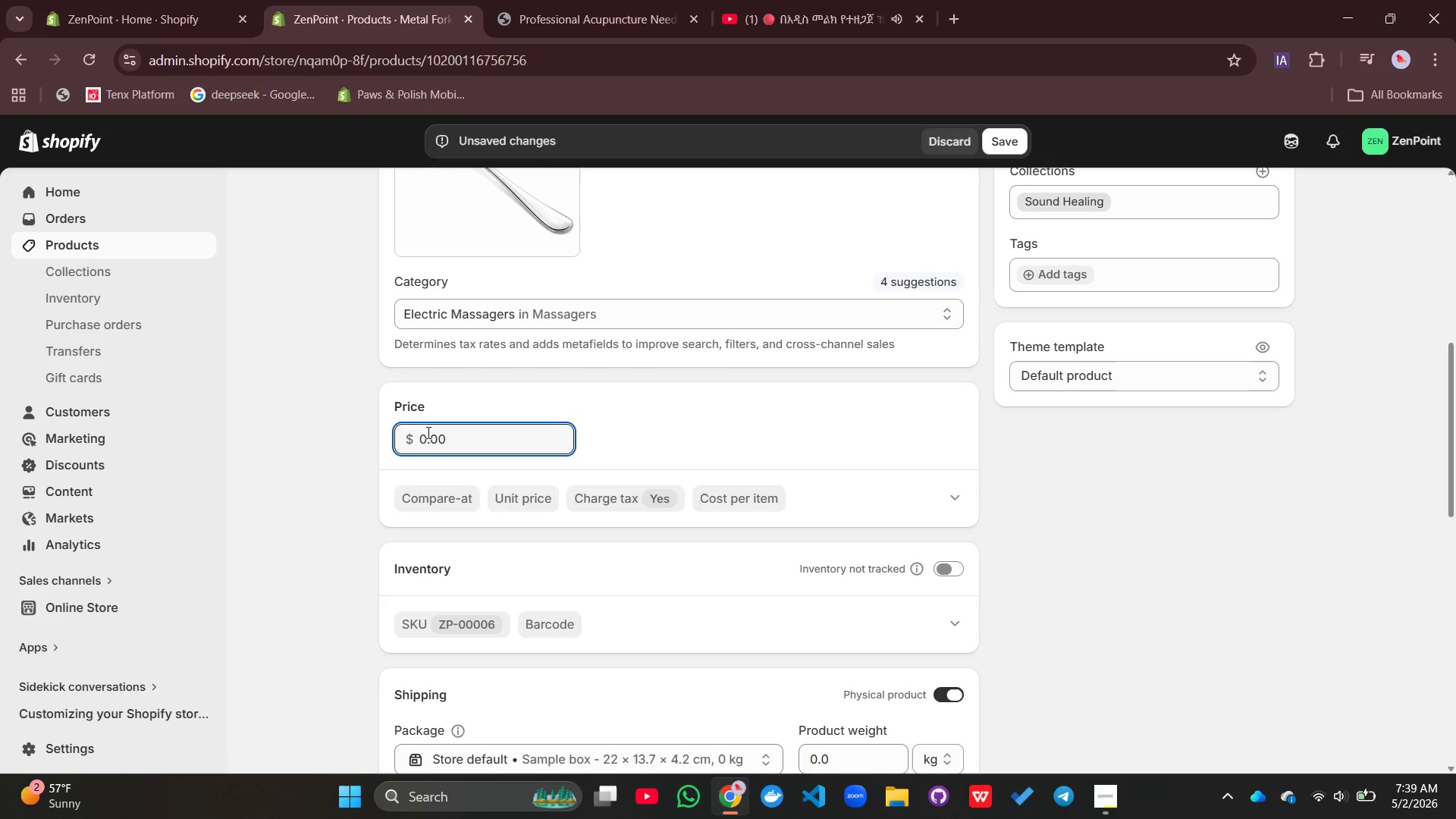 
left_click_drag(start_coordinate=[466, 446], to_coordinate=[396, 441])
 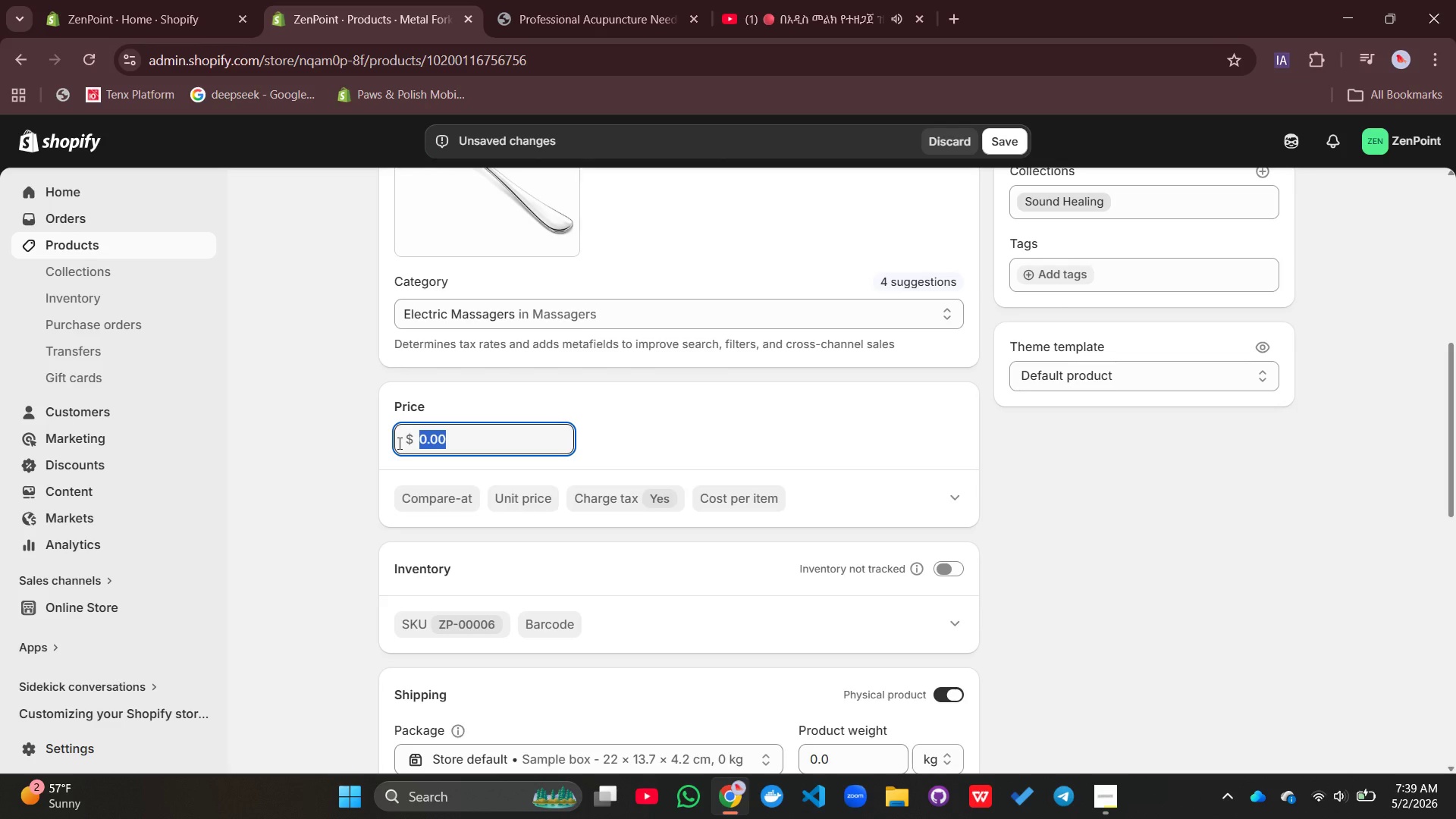 
type(39.99)
 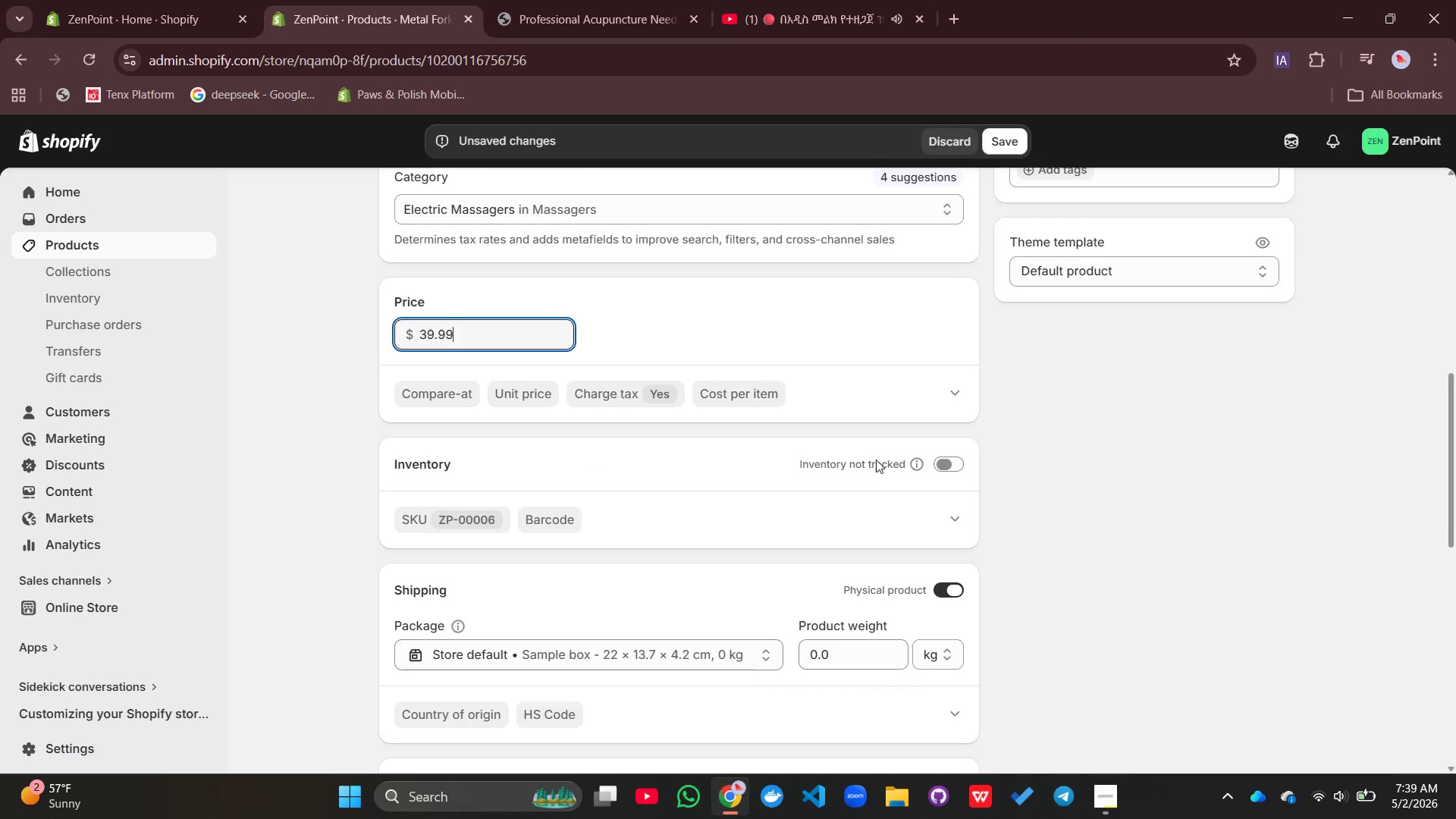 
left_click([957, 469])
 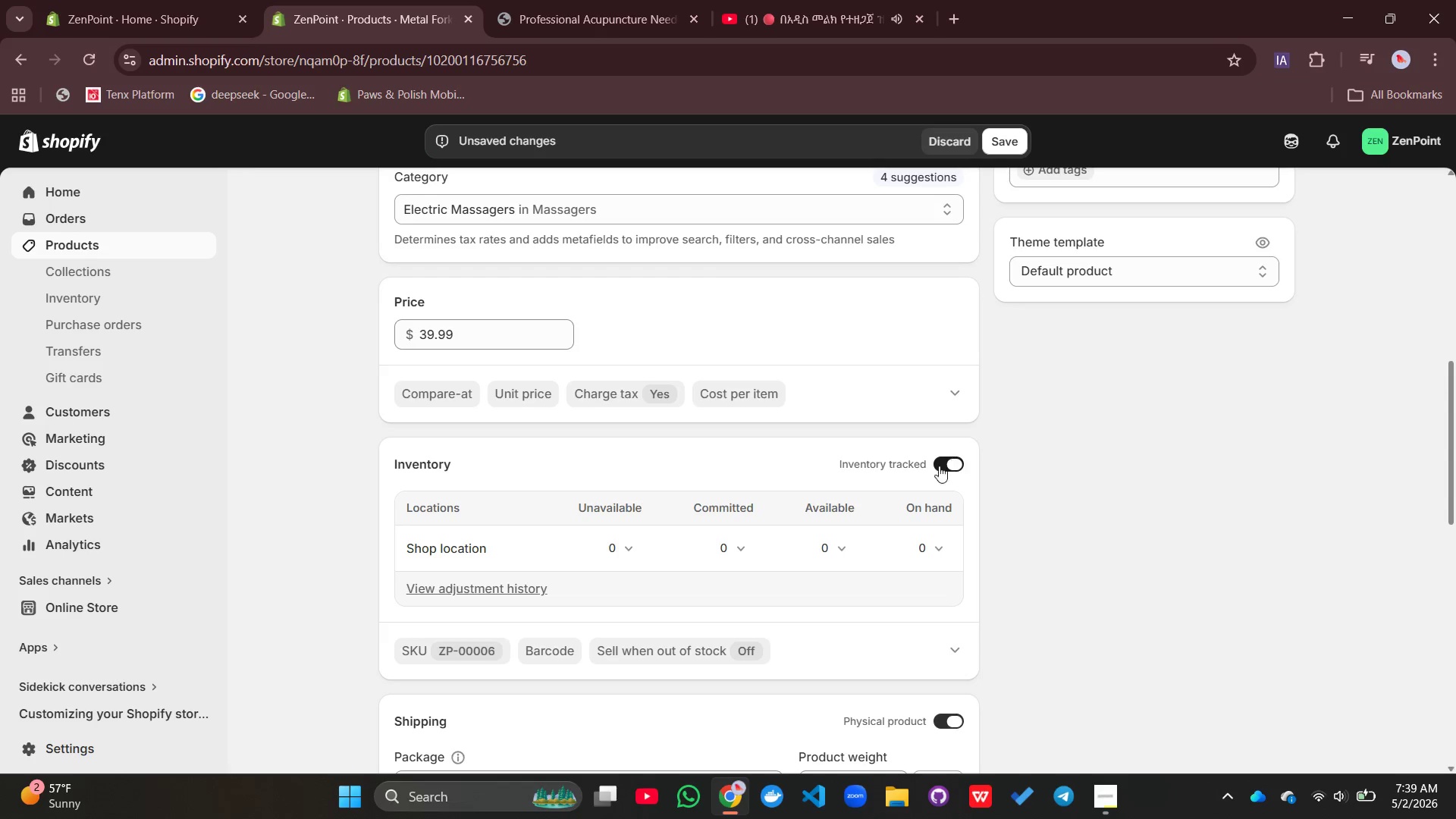 
left_click_drag(start_coordinate=[824, 542], to_coordinate=[827, 538])
 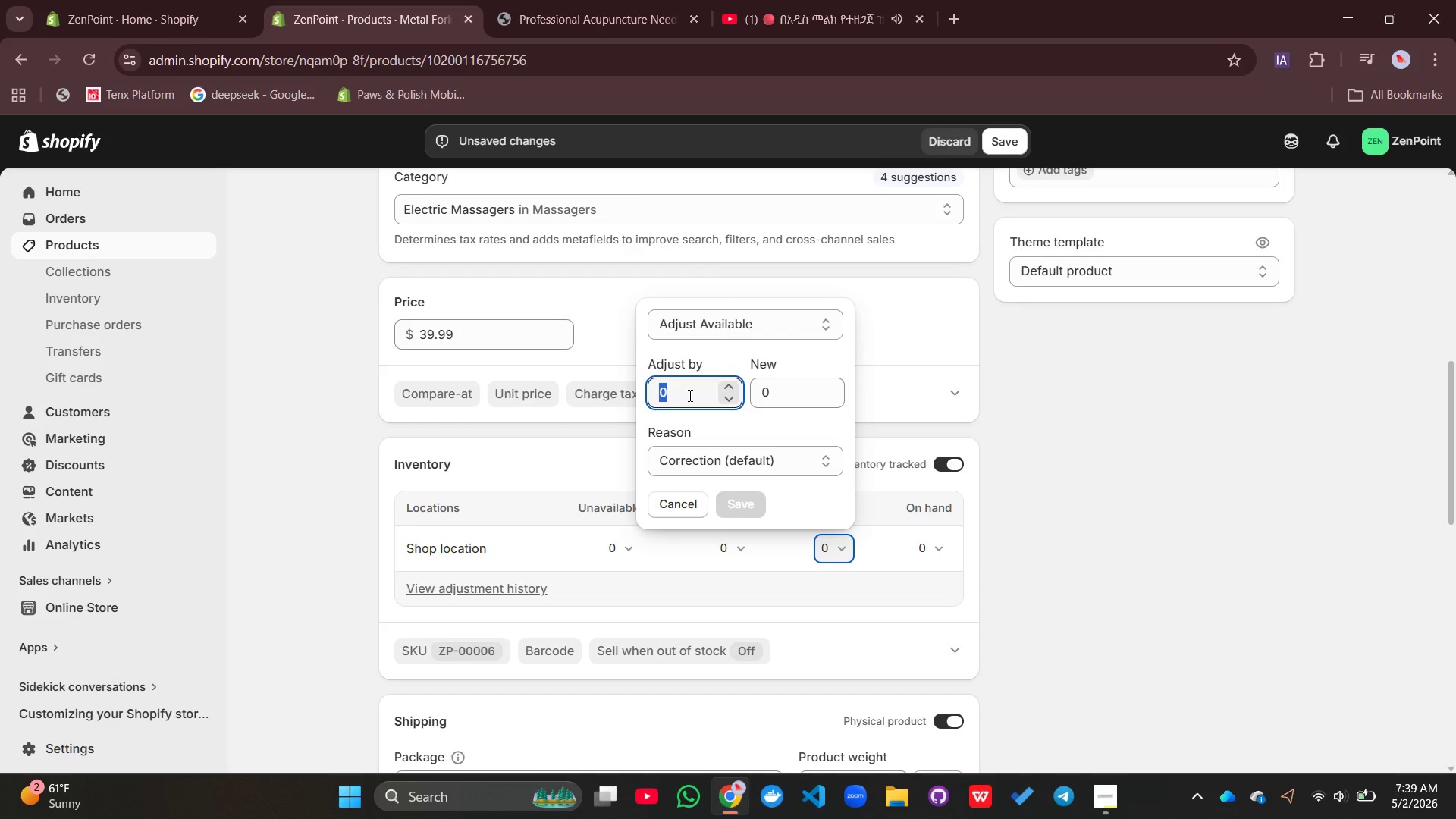 
type(85)
 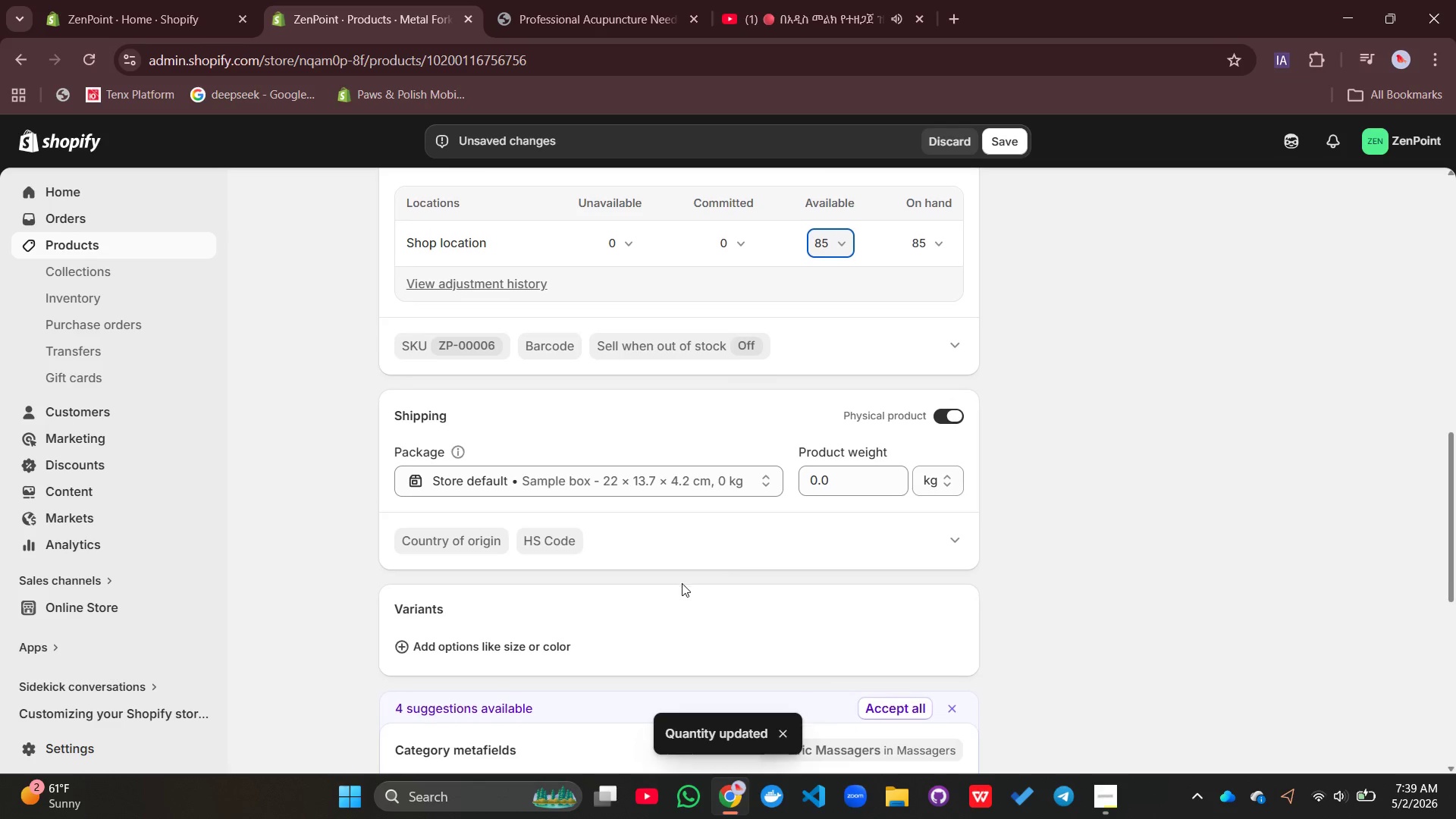 
wait(10.64)
 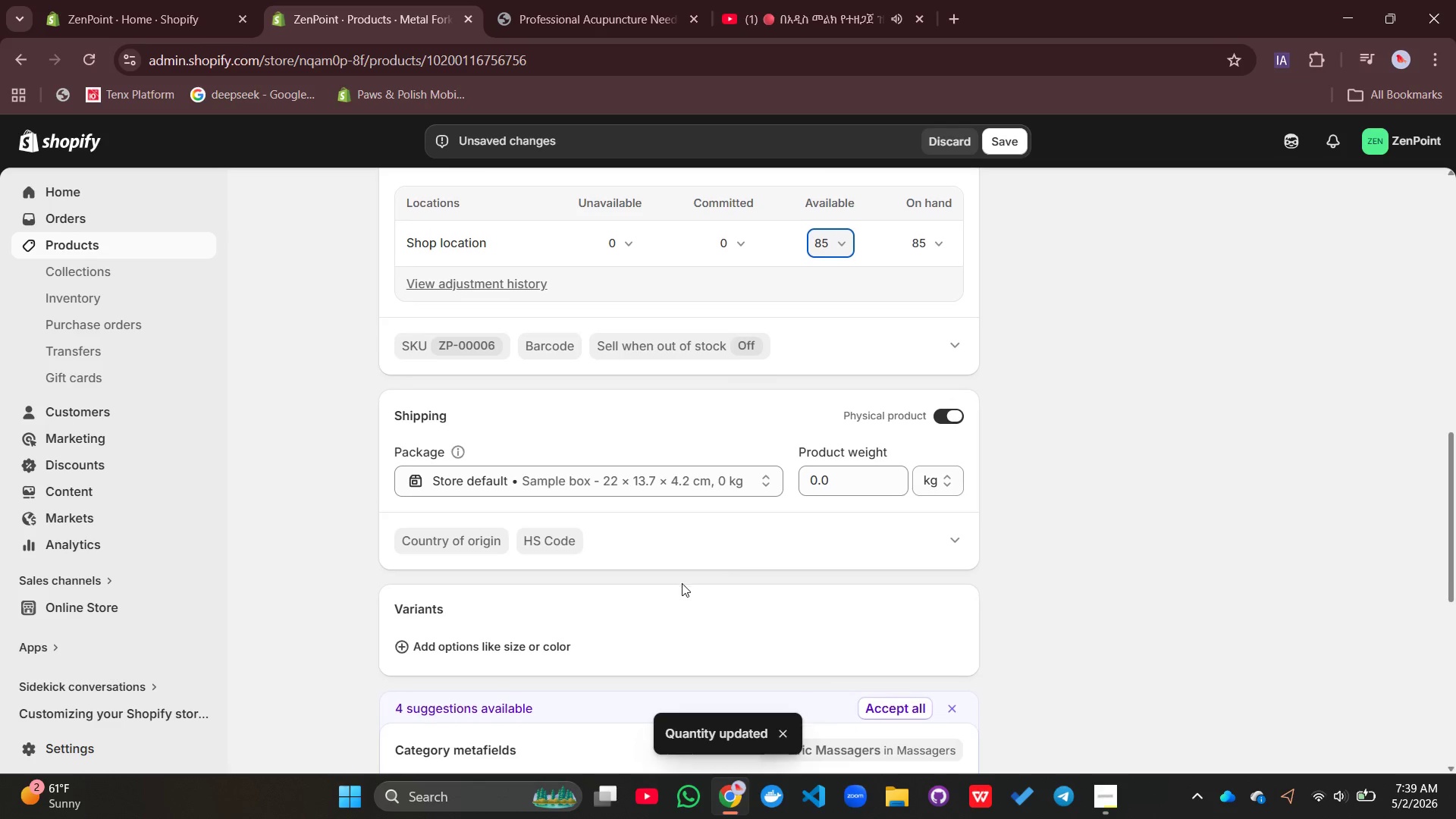 
left_click_drag(start_coordinate=[834, 484], to_coordinate=[804, 479])
 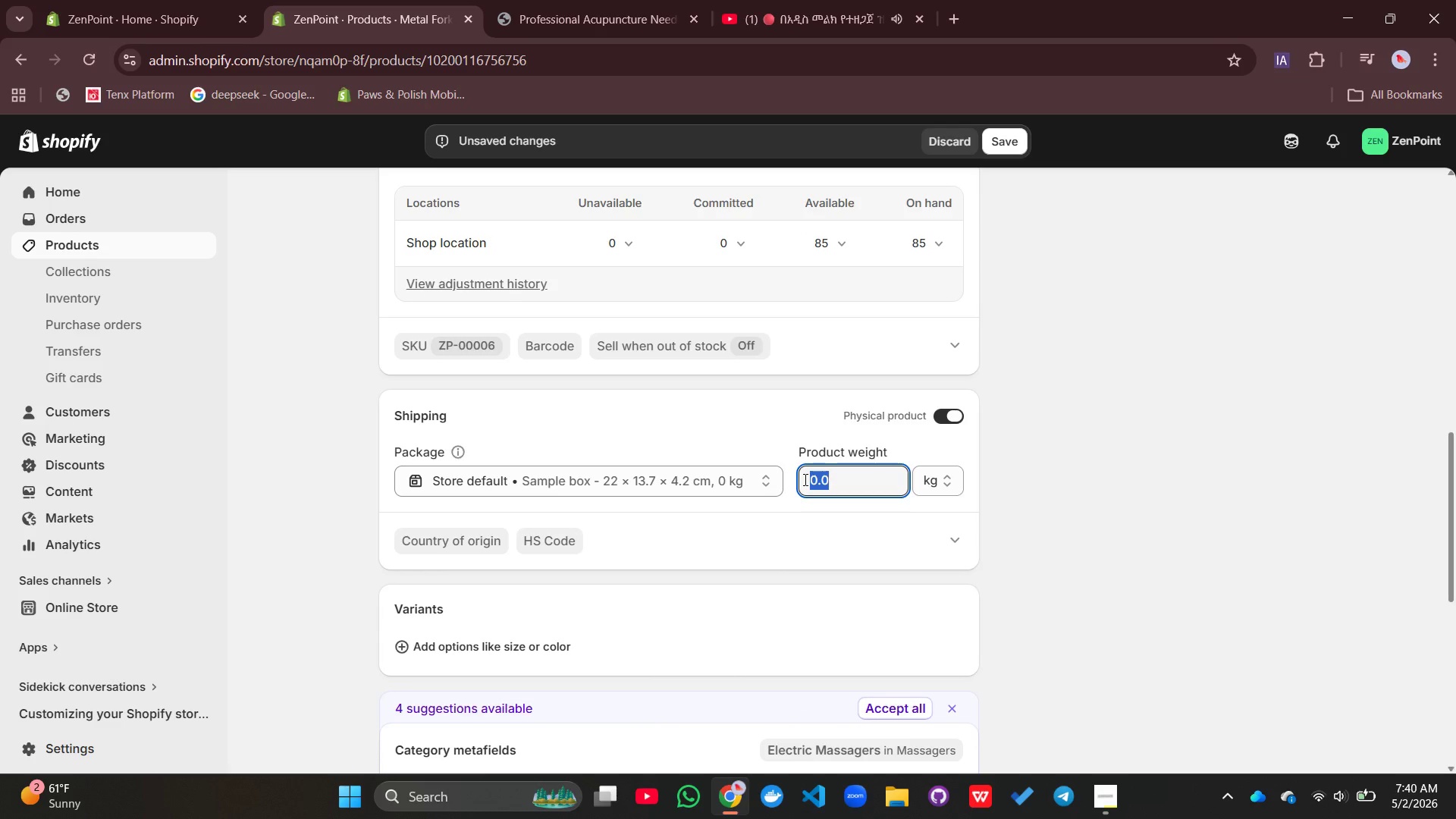 
key(0)
 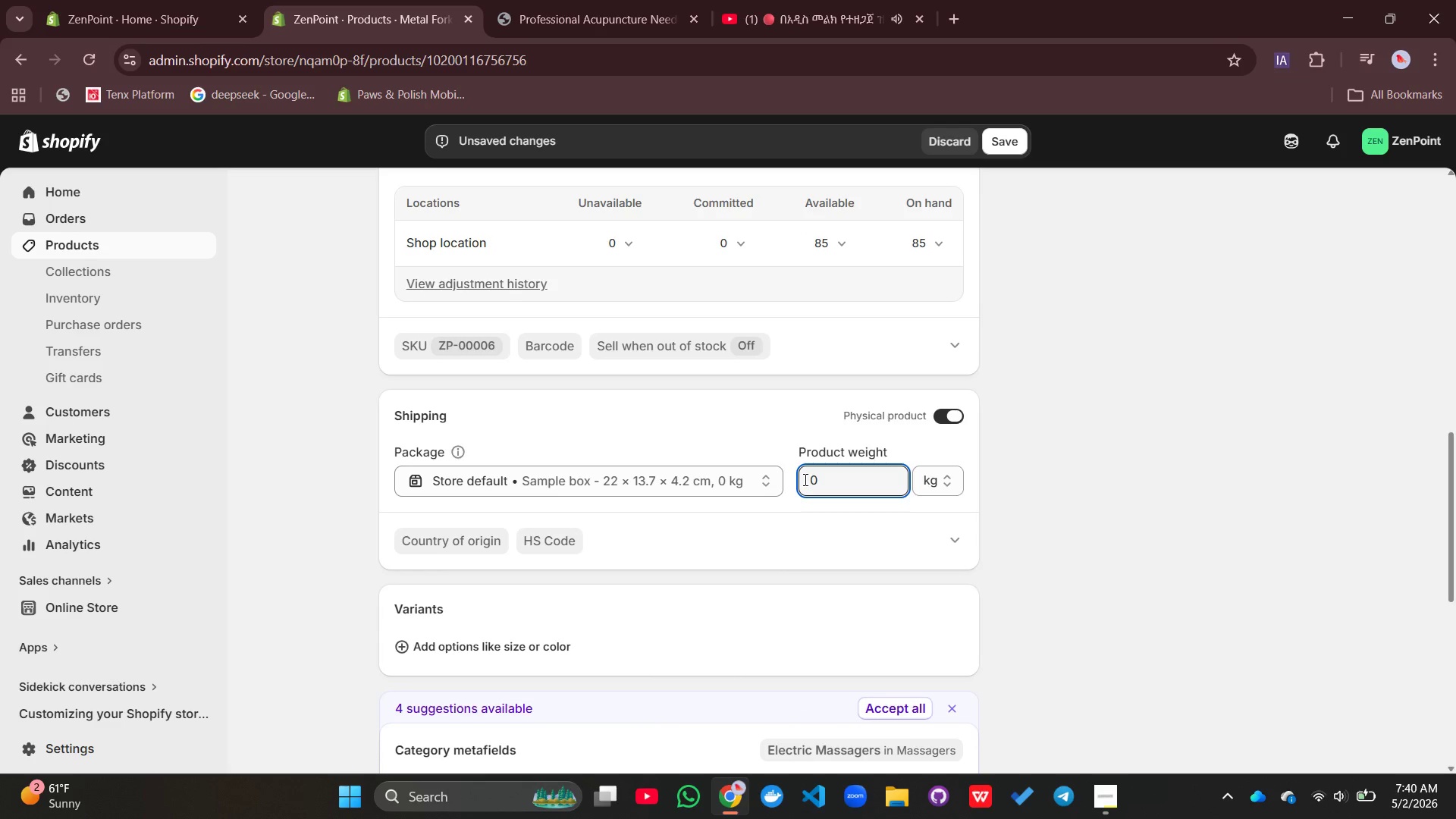 
key(Period)
 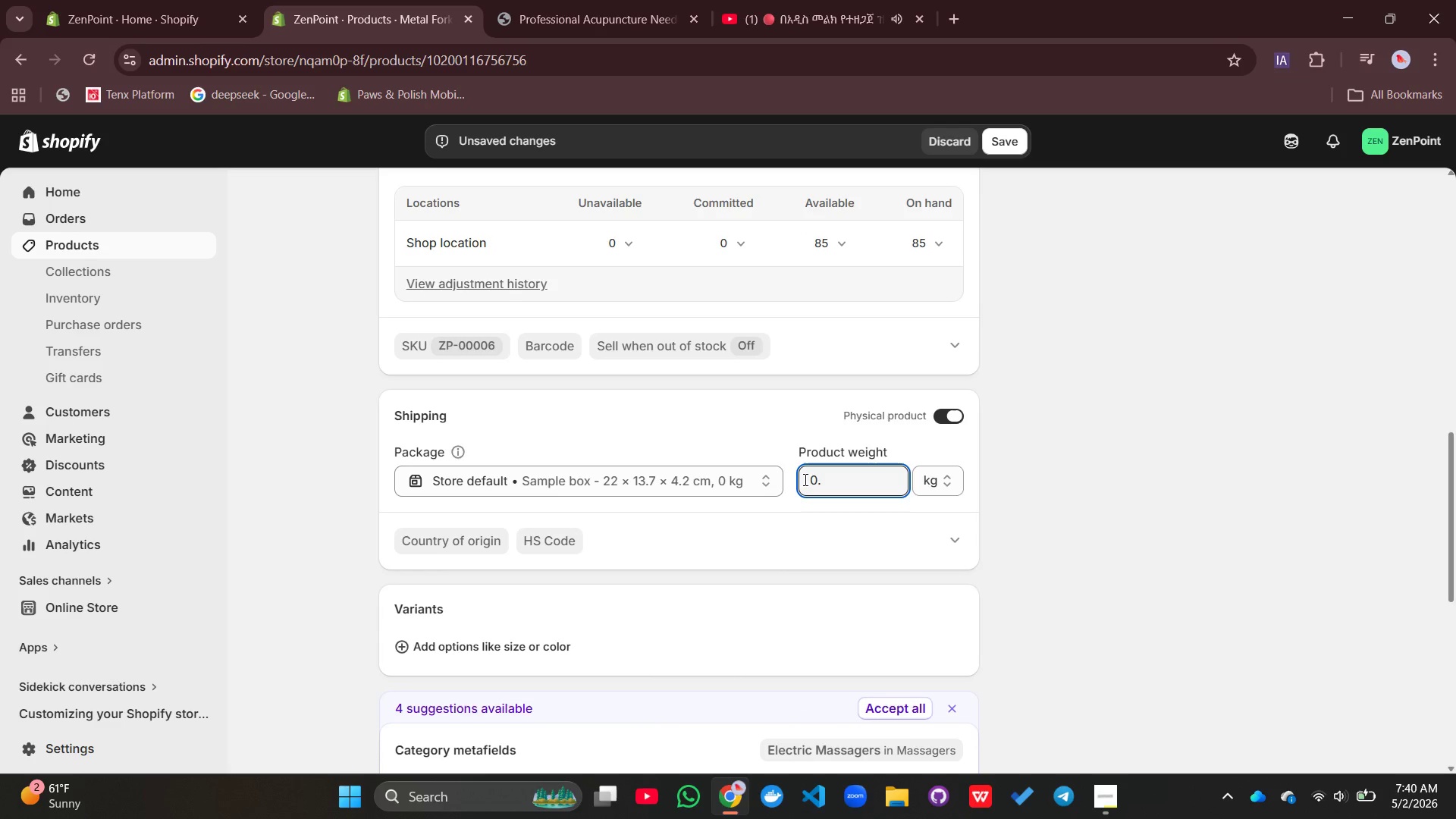 
key(3)
 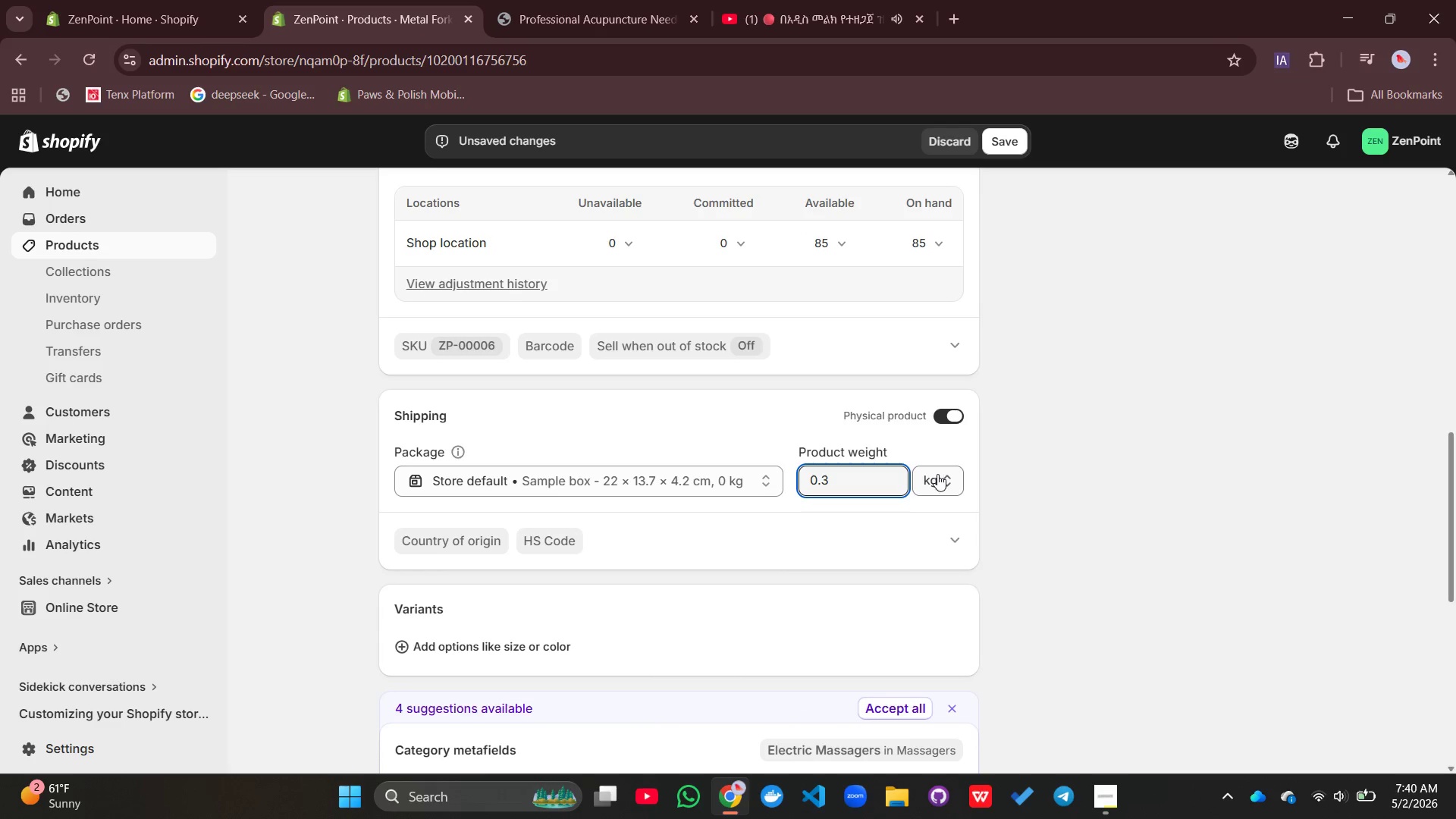 
left_click([939, 476])
 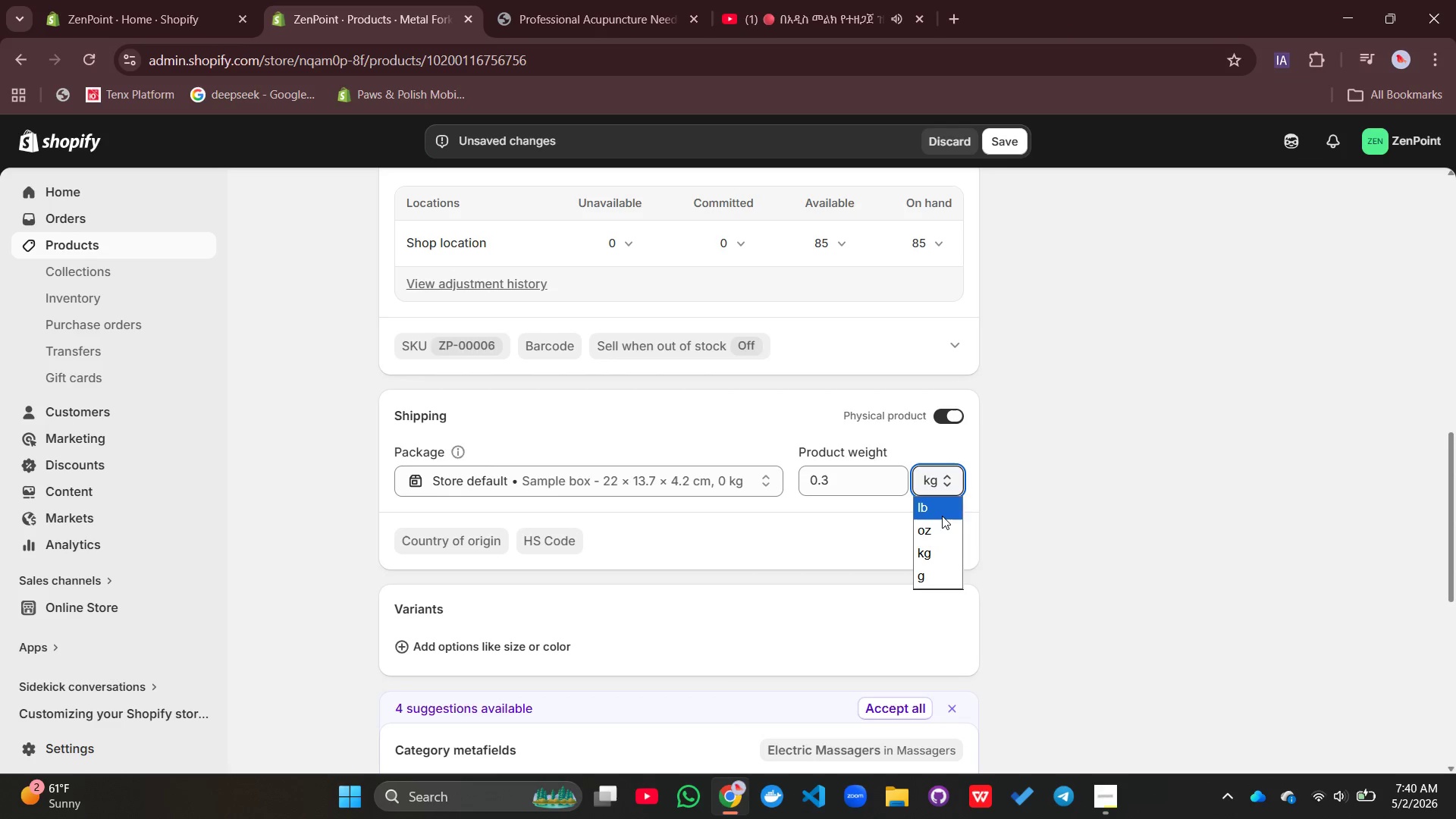 
left_click([942, 516])
 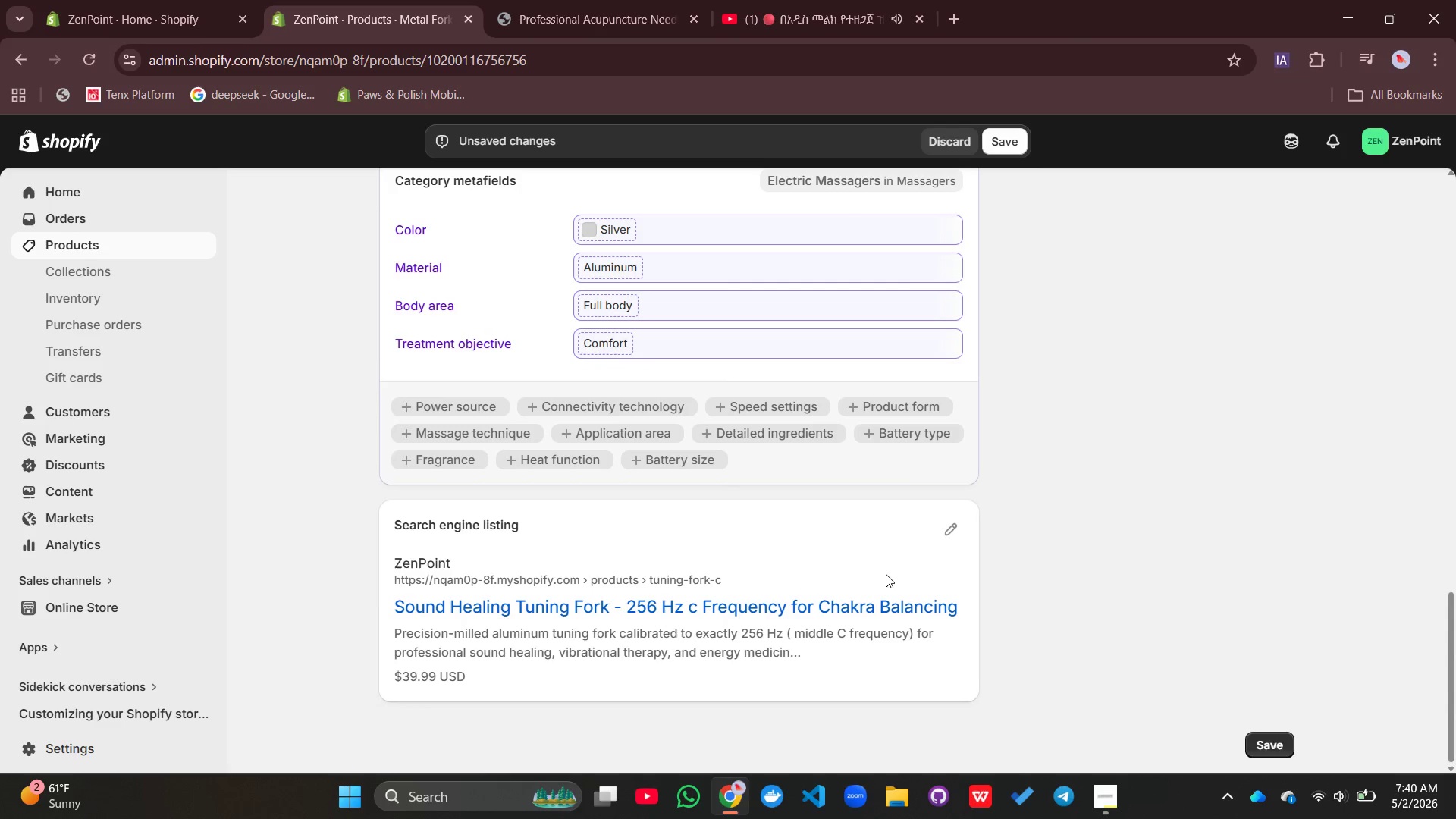 
left_click([941, 538])
 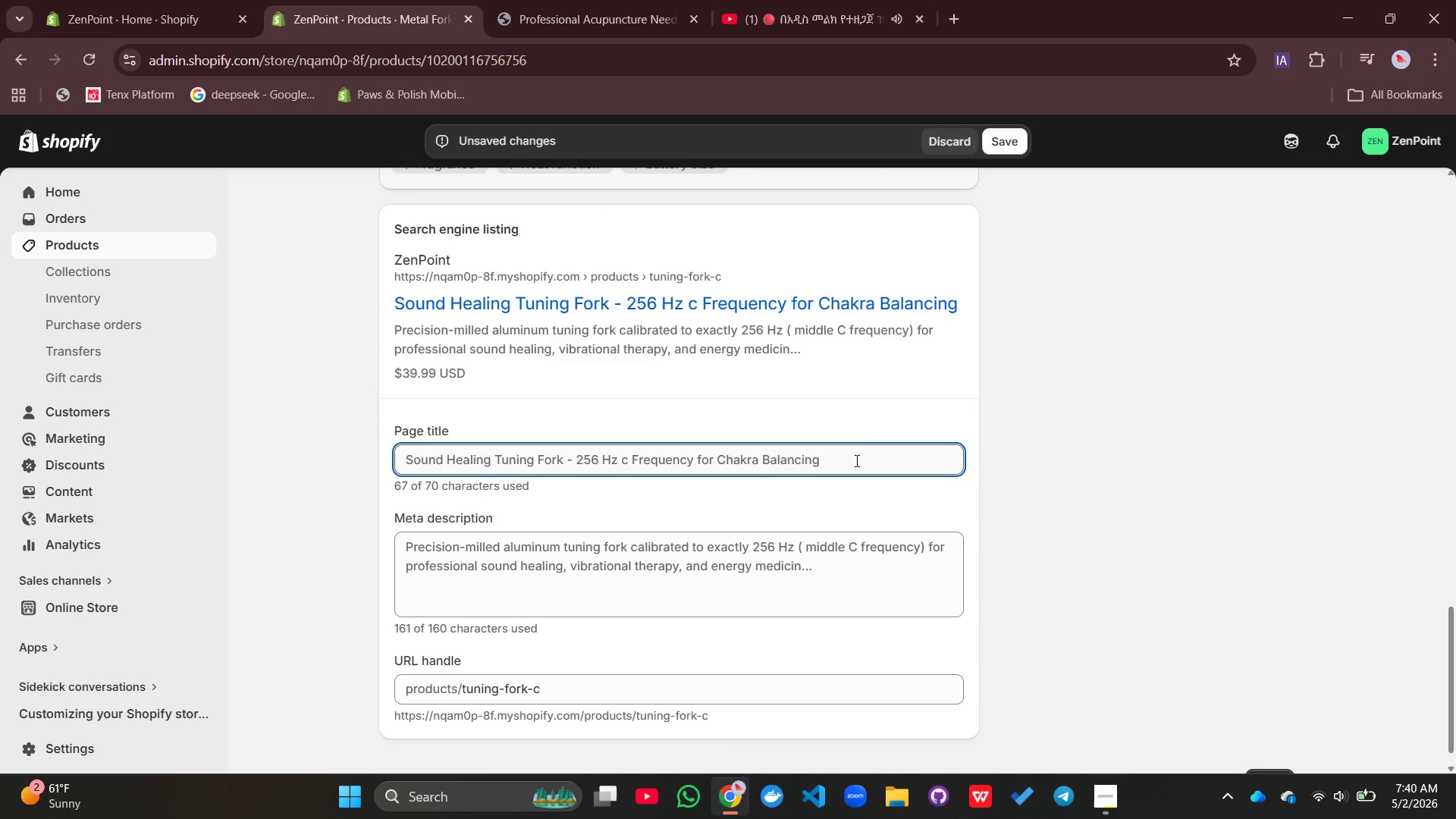 
left_click([851, 460])
 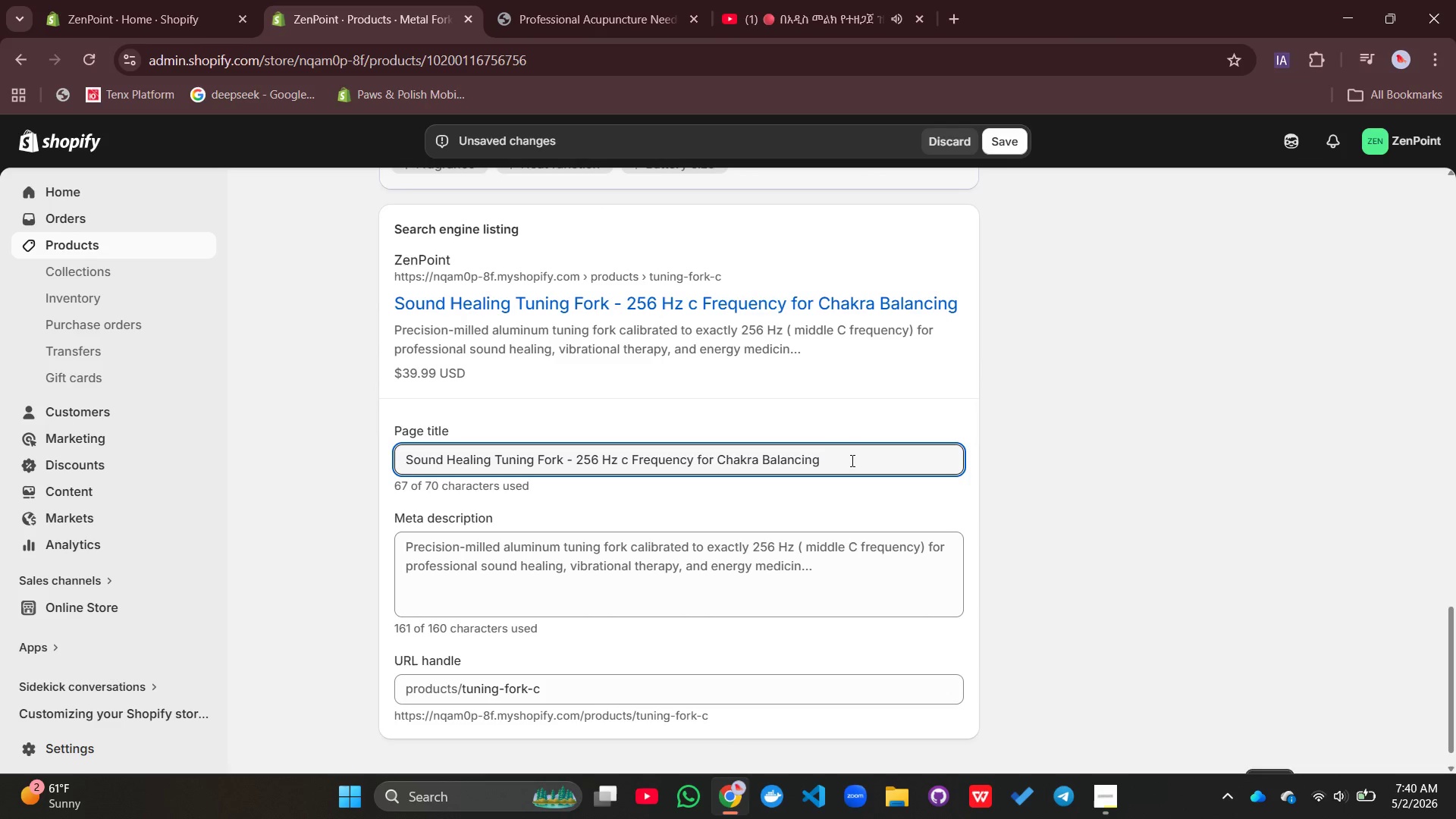 
type( | ZenPoint)
 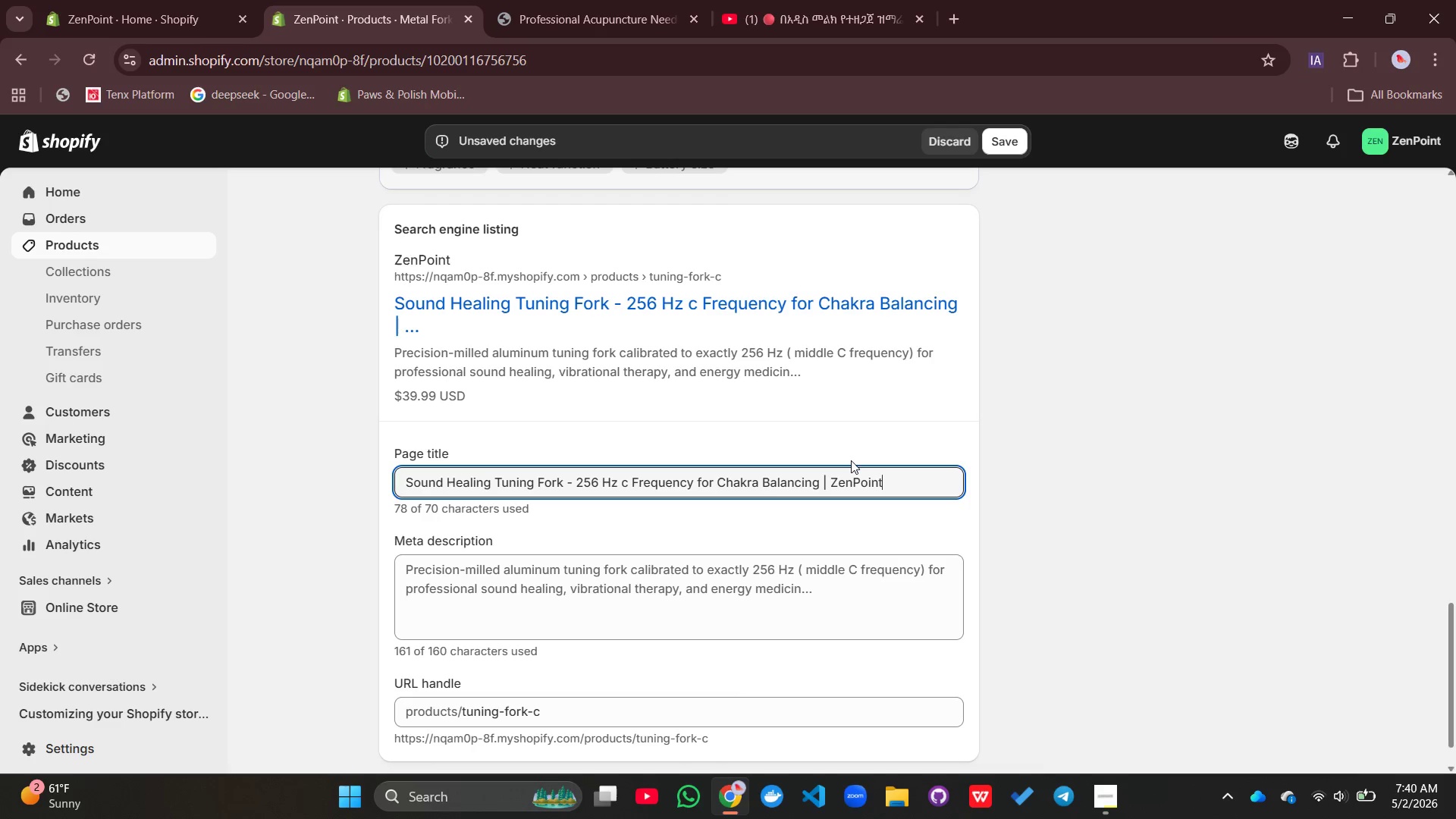 
left_click([789, 599])
 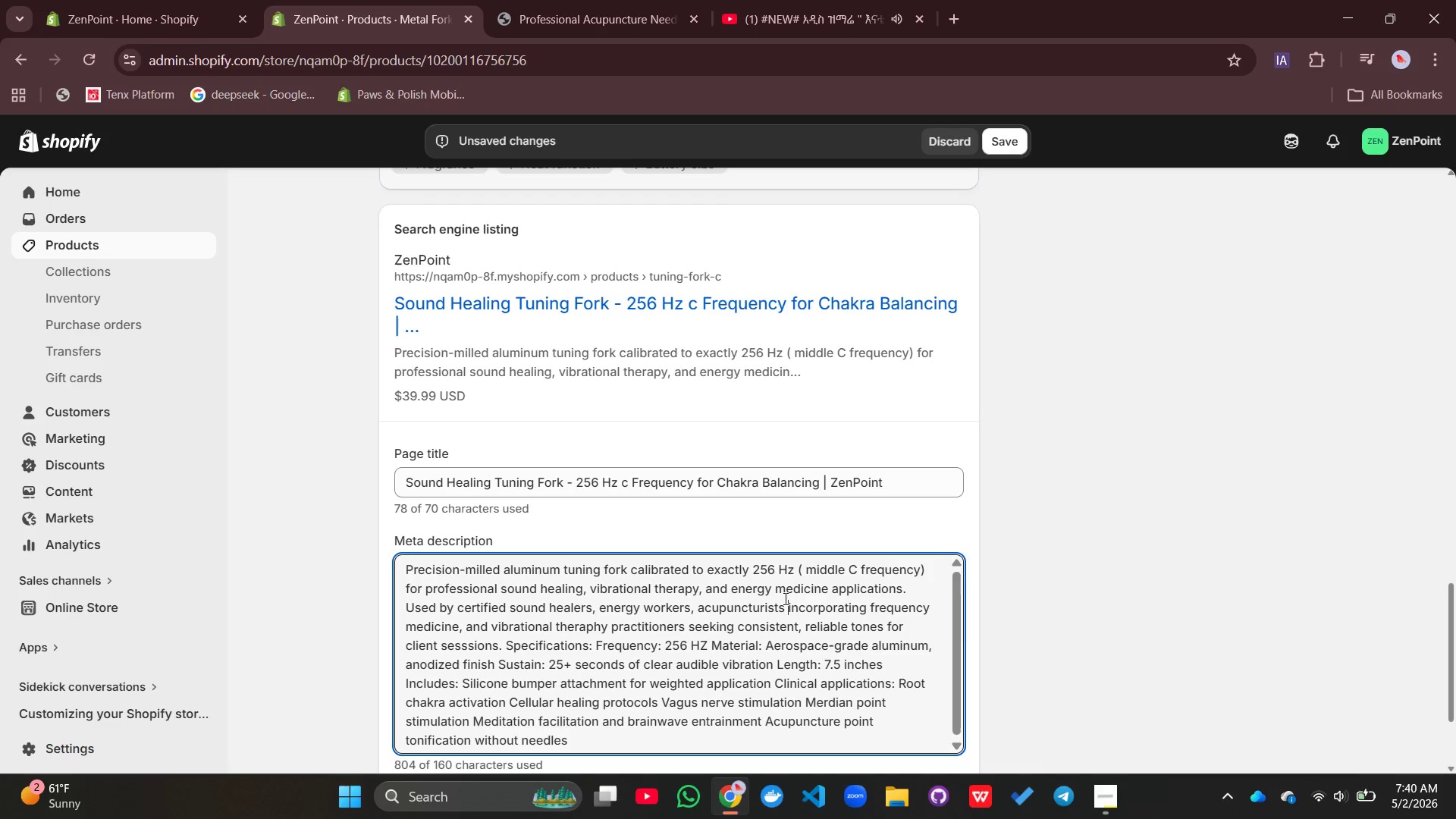 
wait(14.76)
 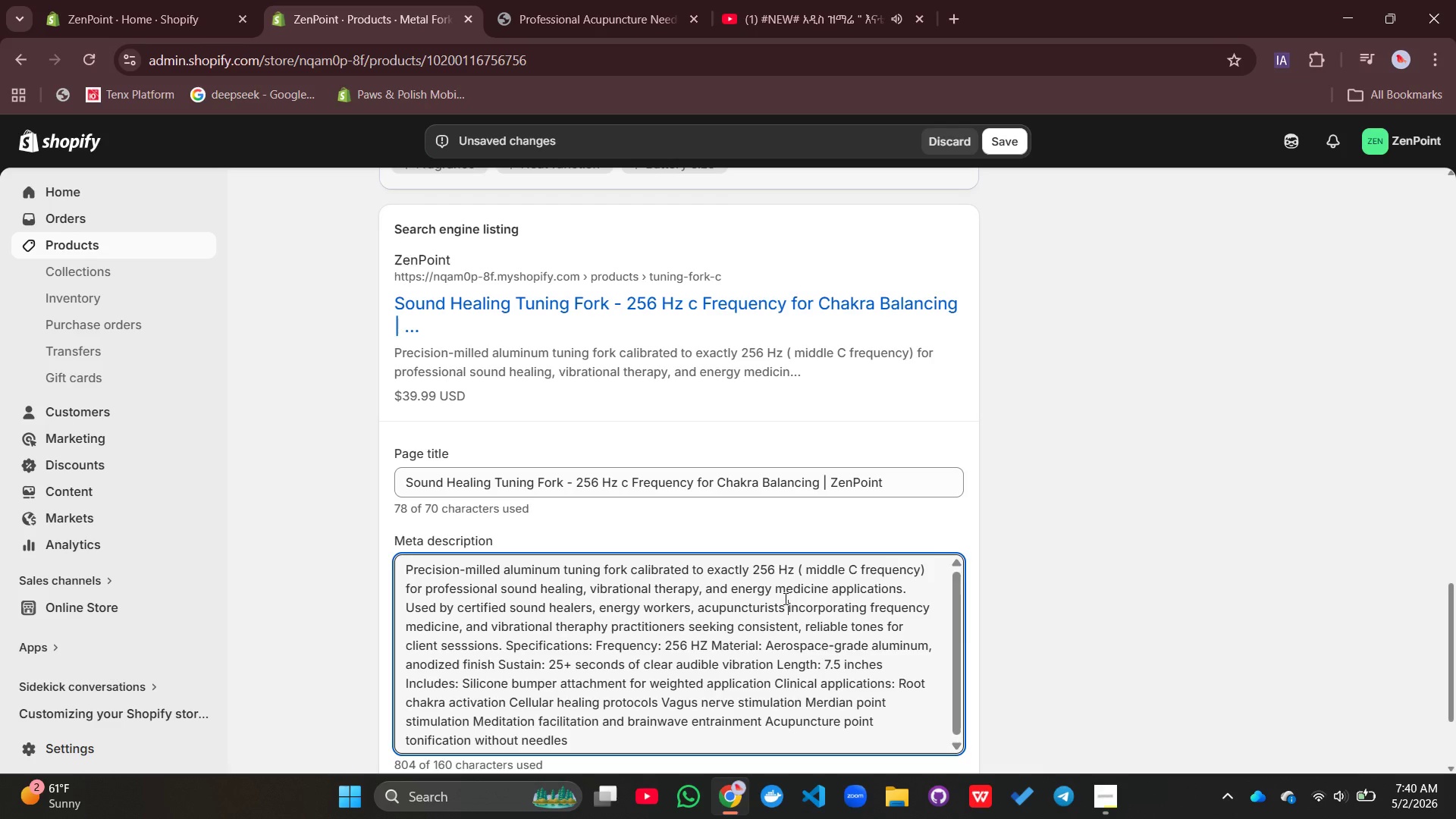 
double_click([783, 598])
 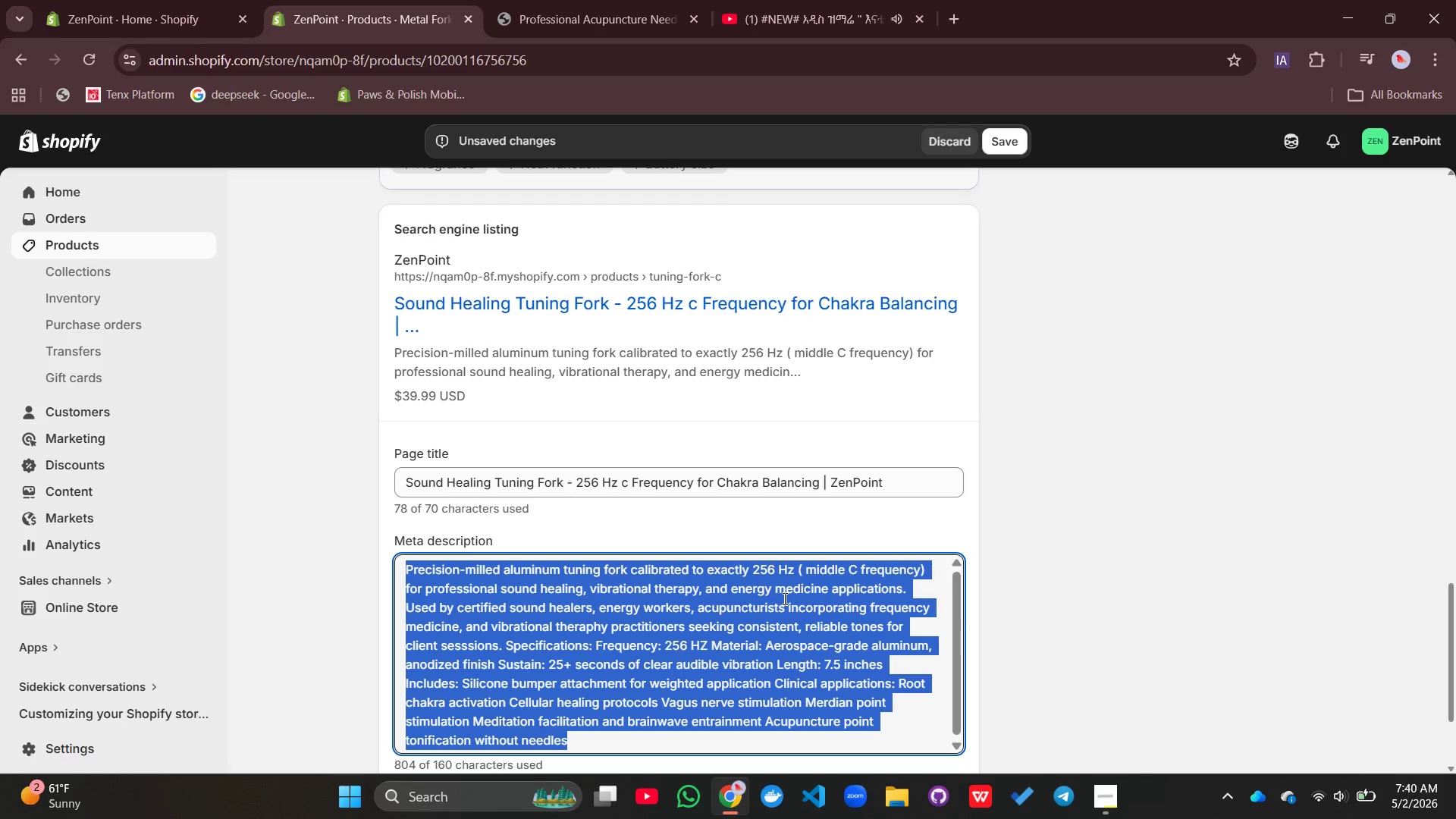 
triple_click([783, 598])
 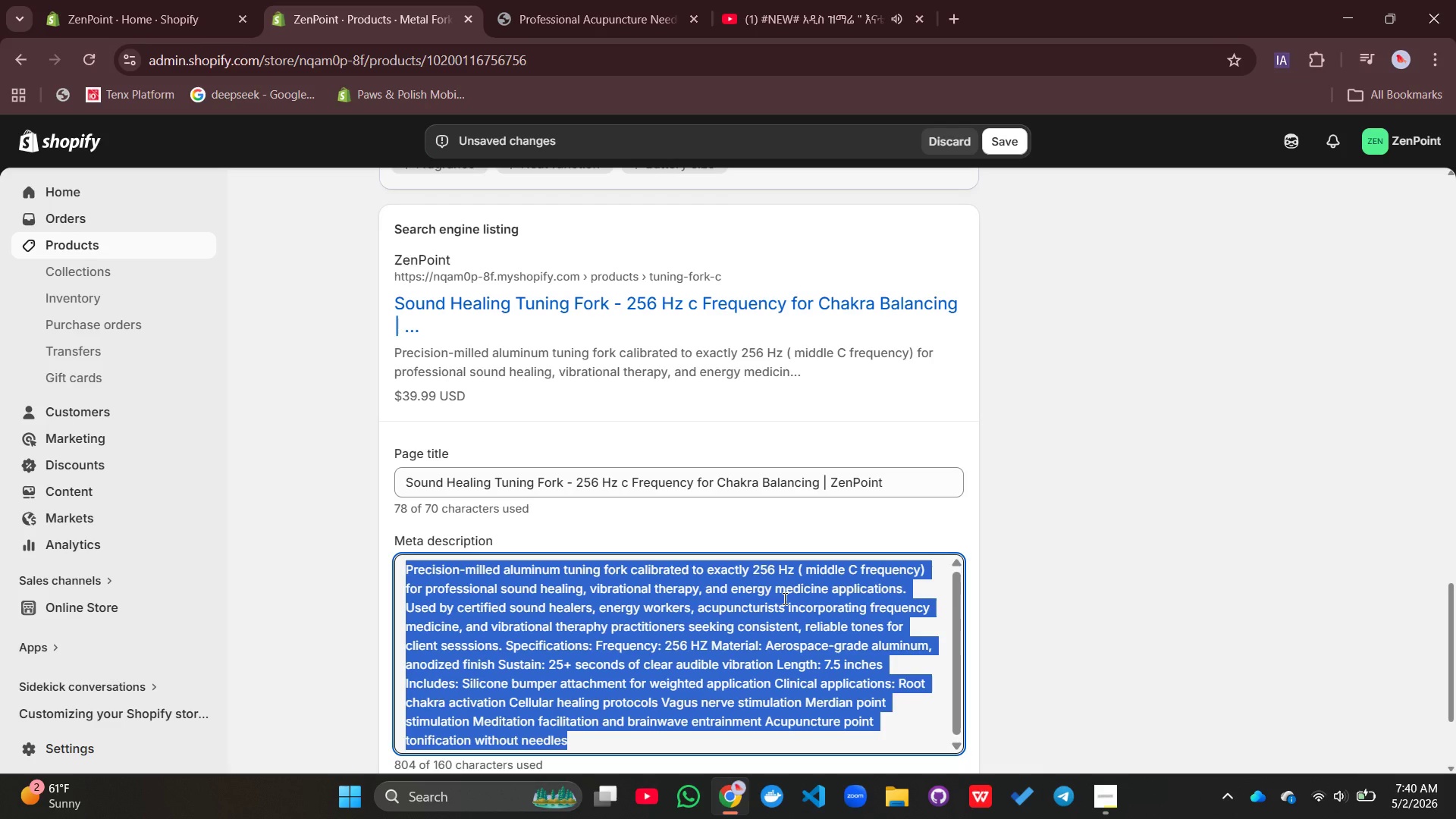 
triple_click([783, 598])
 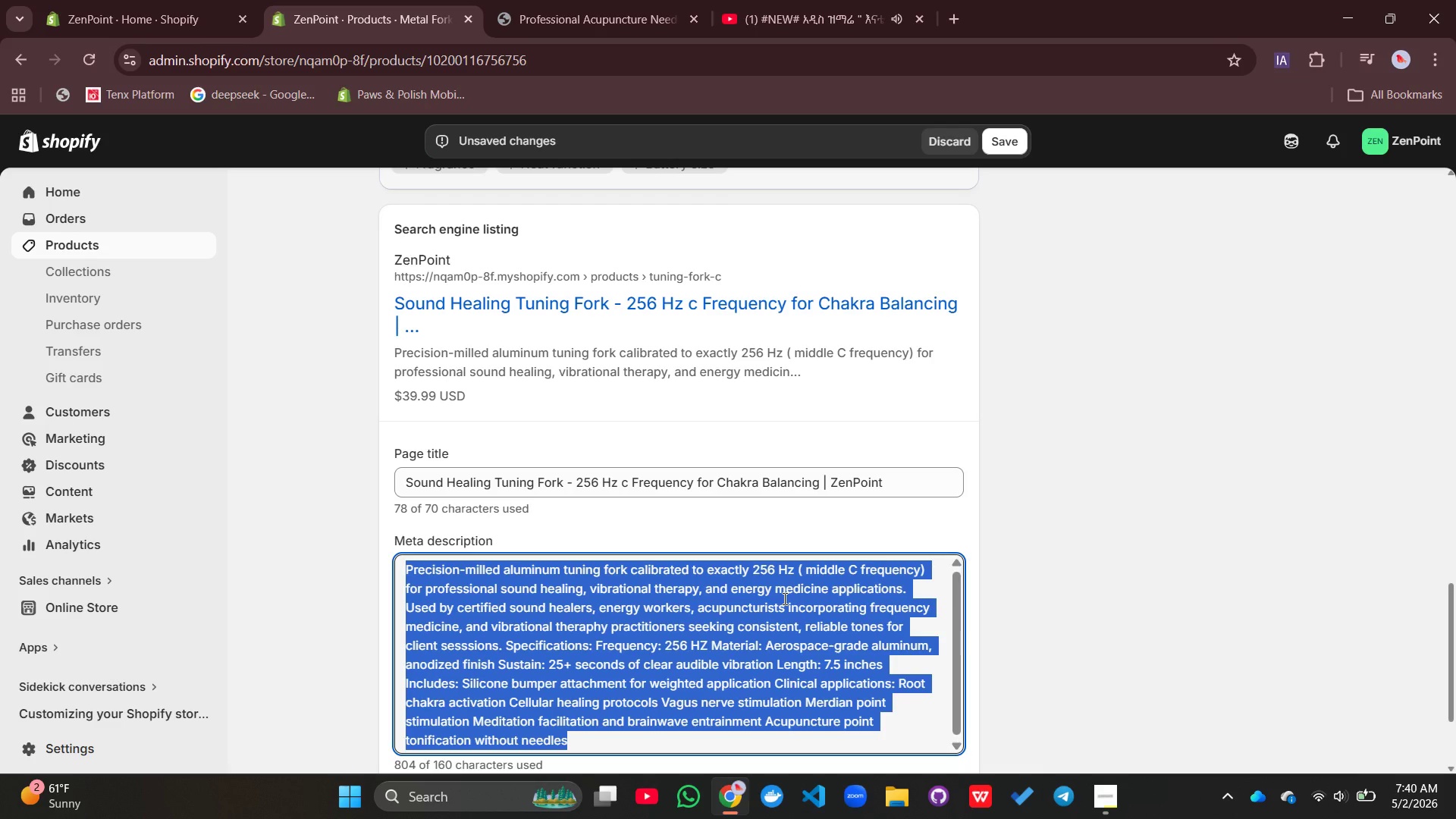 
type(Precision 256 h)
key(Backspace)
type(Hz tuning fork for sound healing and vibrational therapy. Aluminum, 25 sec sustain. Trusted by sounf)
key(Backspace)
type(d therapisrs)
key(Backspace)
key(Backspace)
type(ts.)
 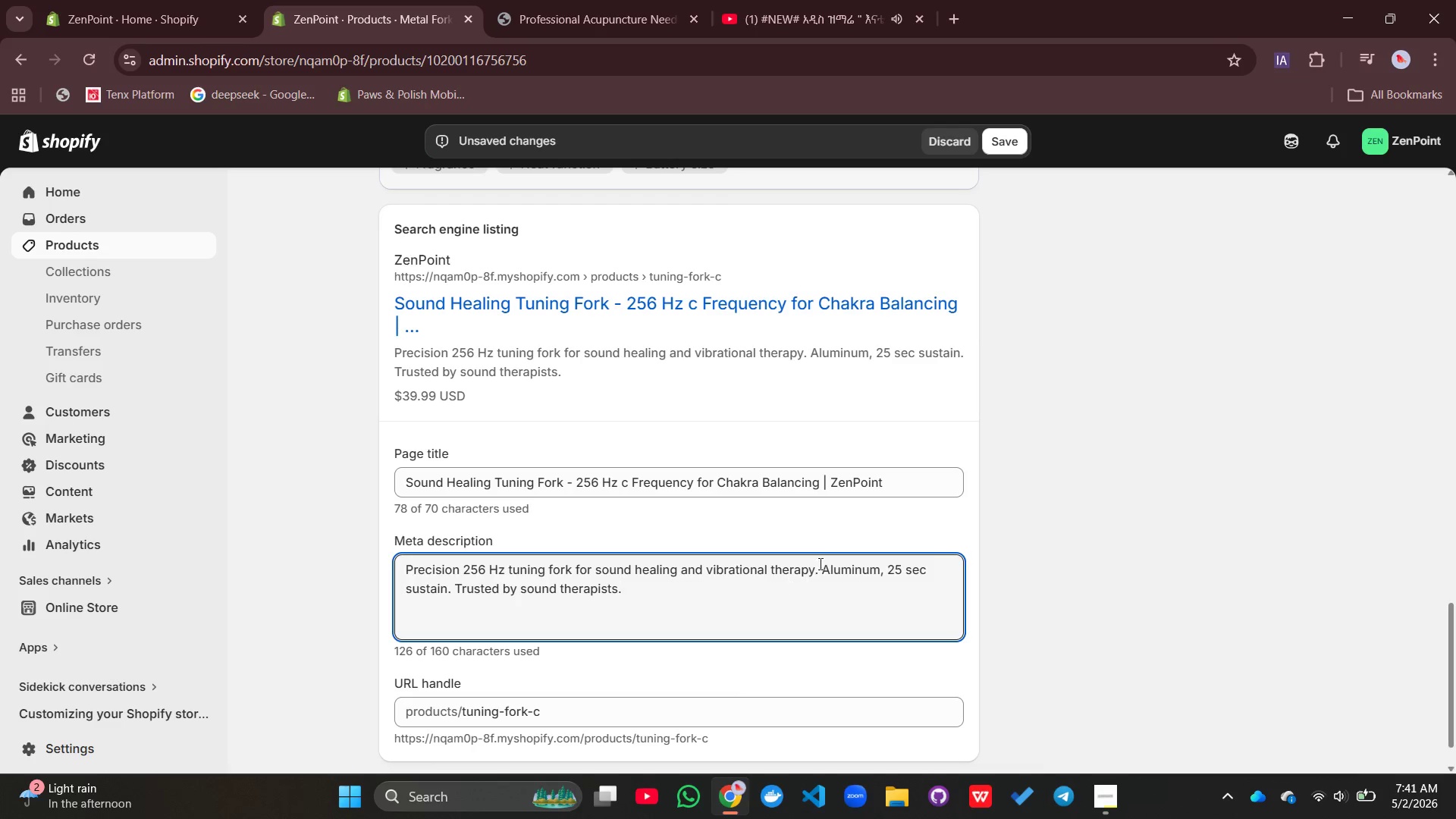 
wait(9.22)
 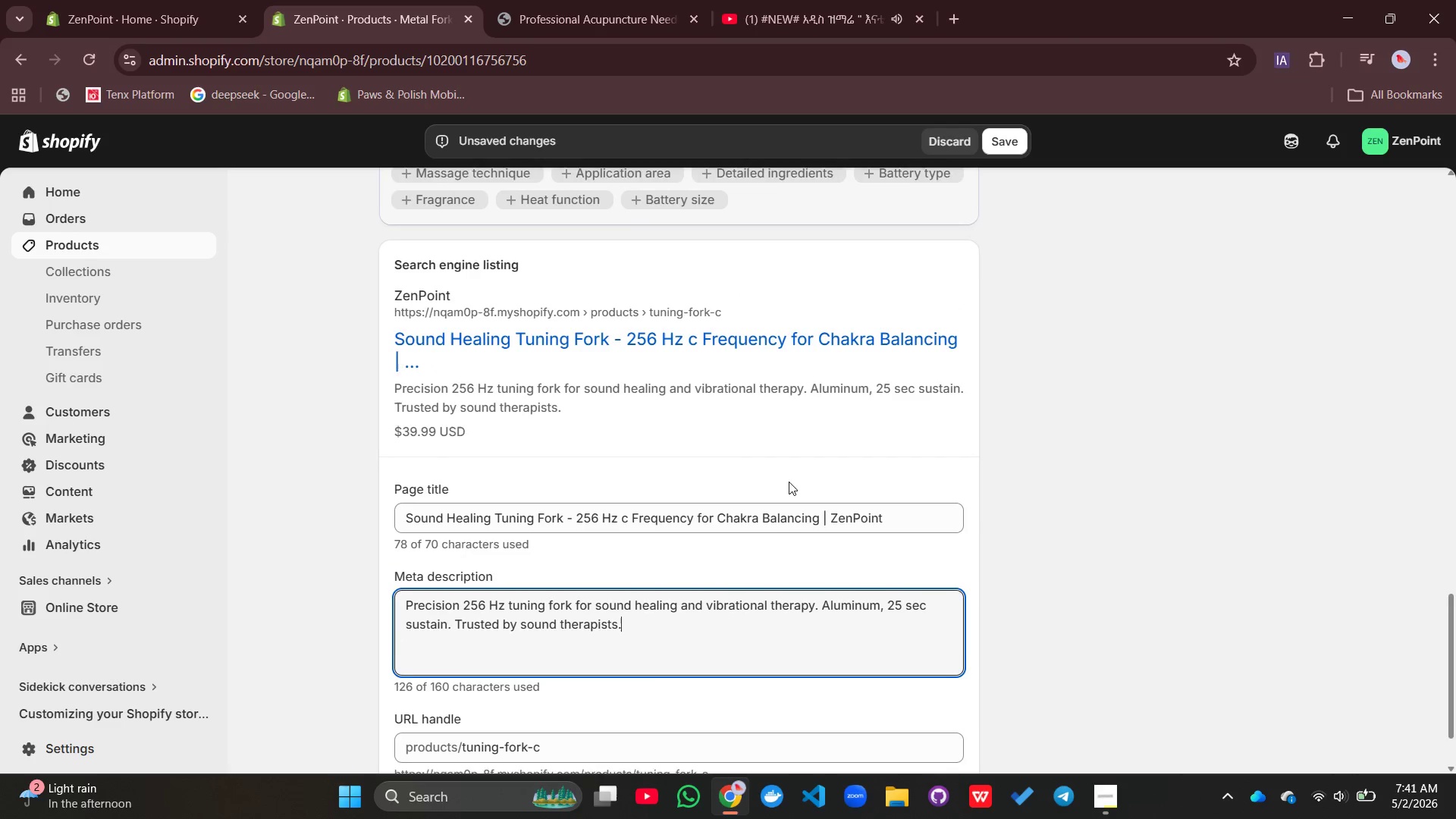 
left_click([1122, 454])
 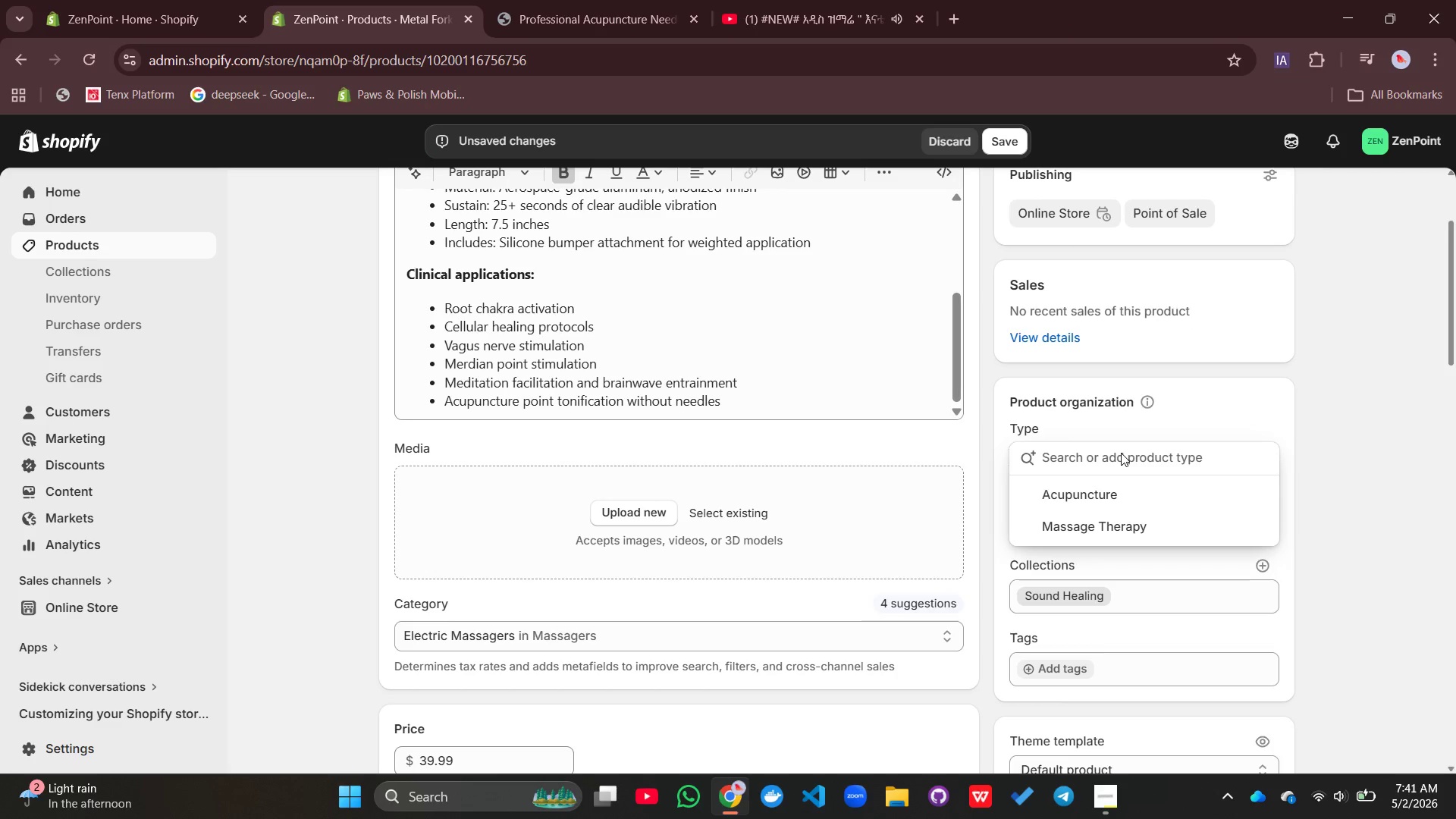 
type(Sound Healing)
 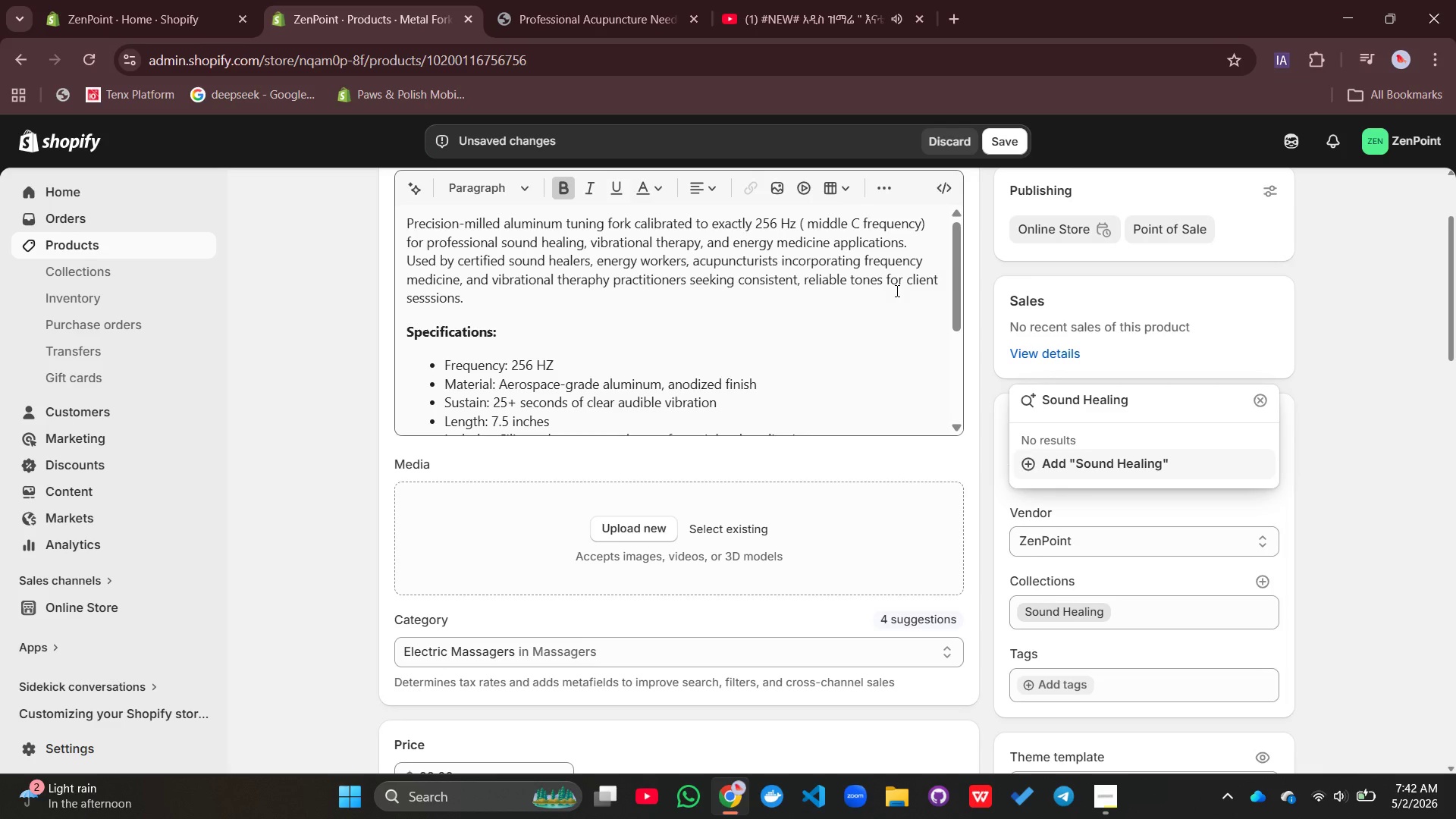 
wait(13.31)
 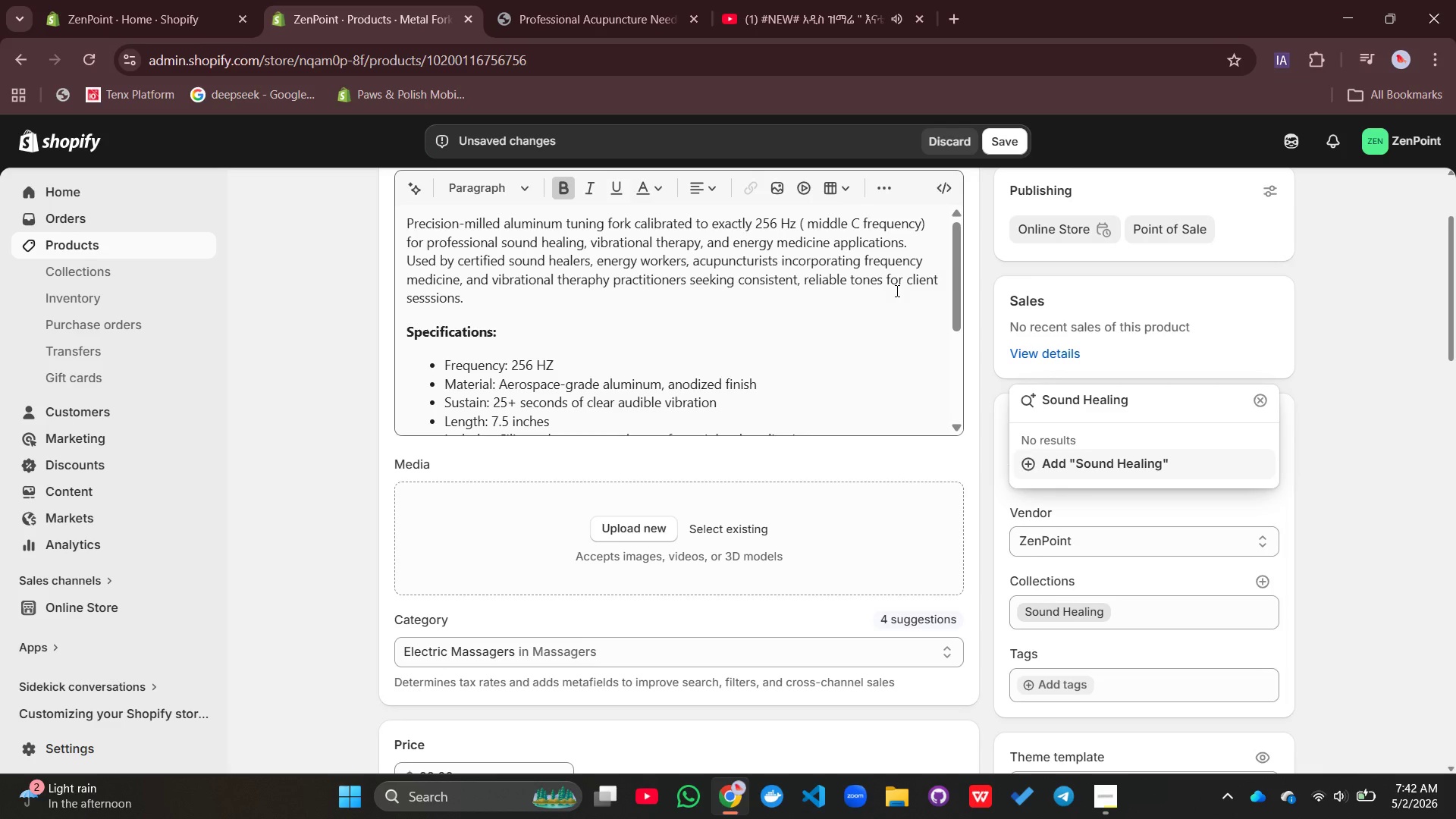 
key(Enter)
 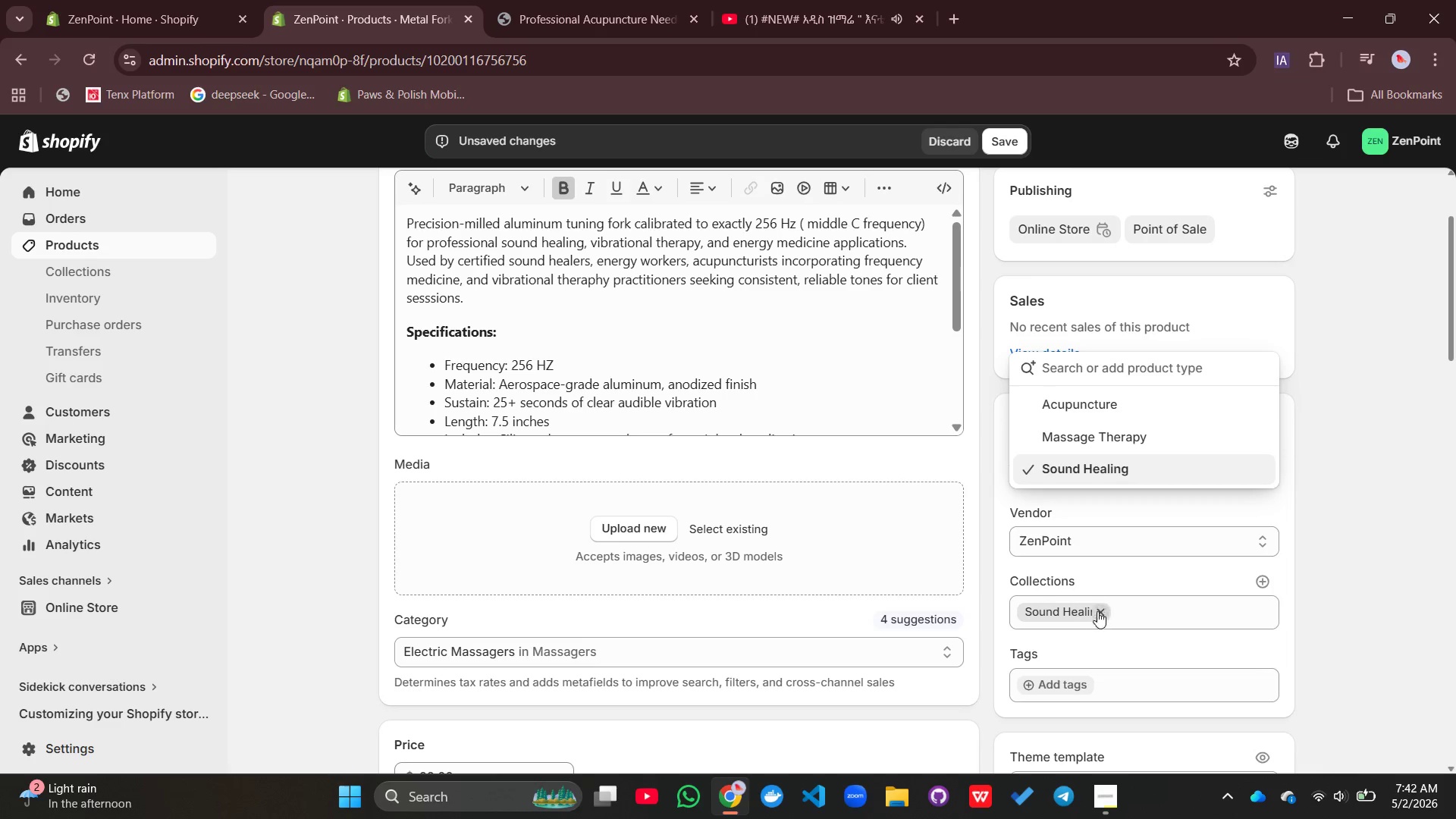 
left_click([1044, 677])
 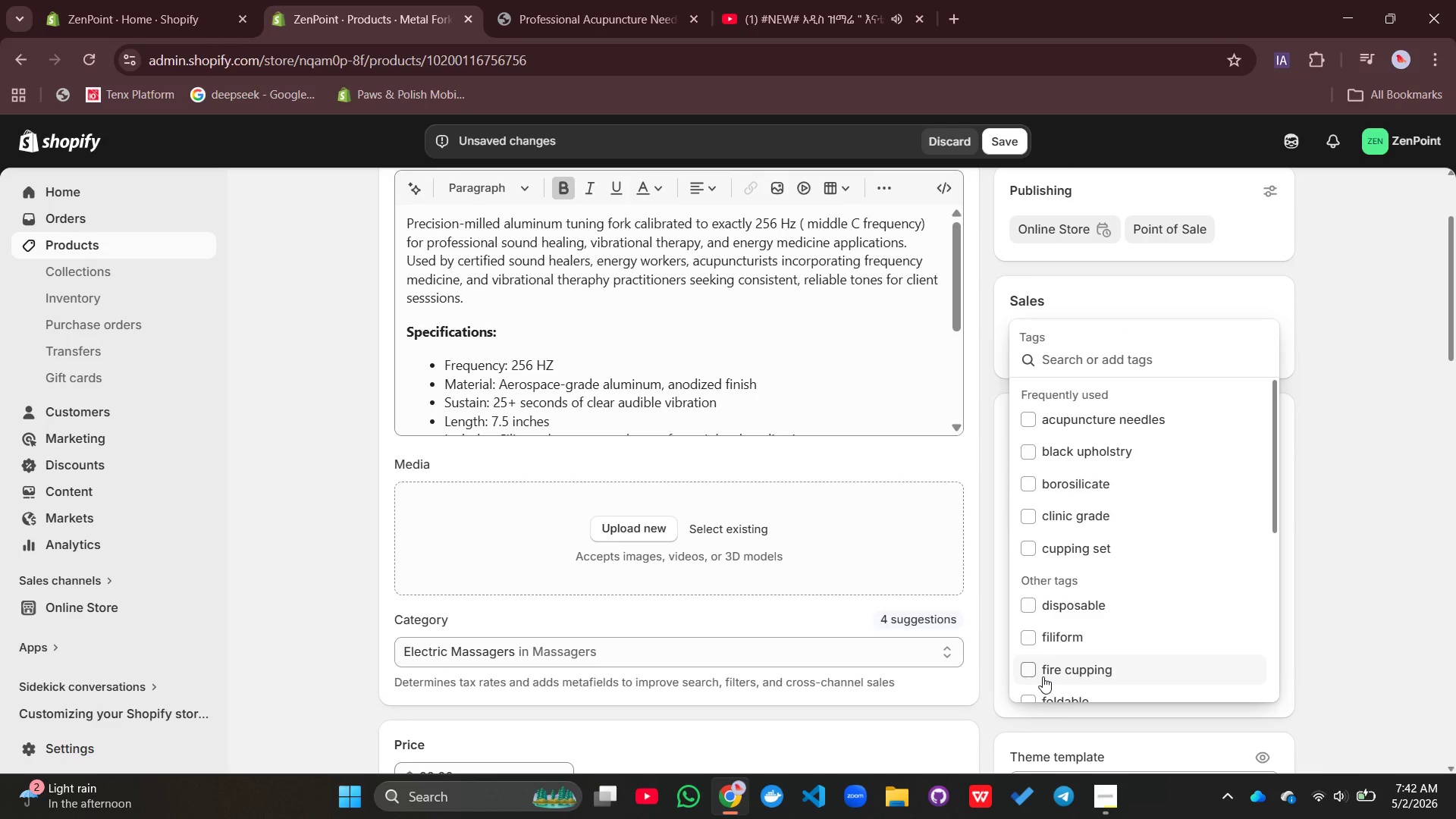 
type(turining)
key(Backspace)
key(Backspace)
key(Backspace)
key(Backspace)
key(Backspace)
key(Backspace)
type(ning fork, soun)
 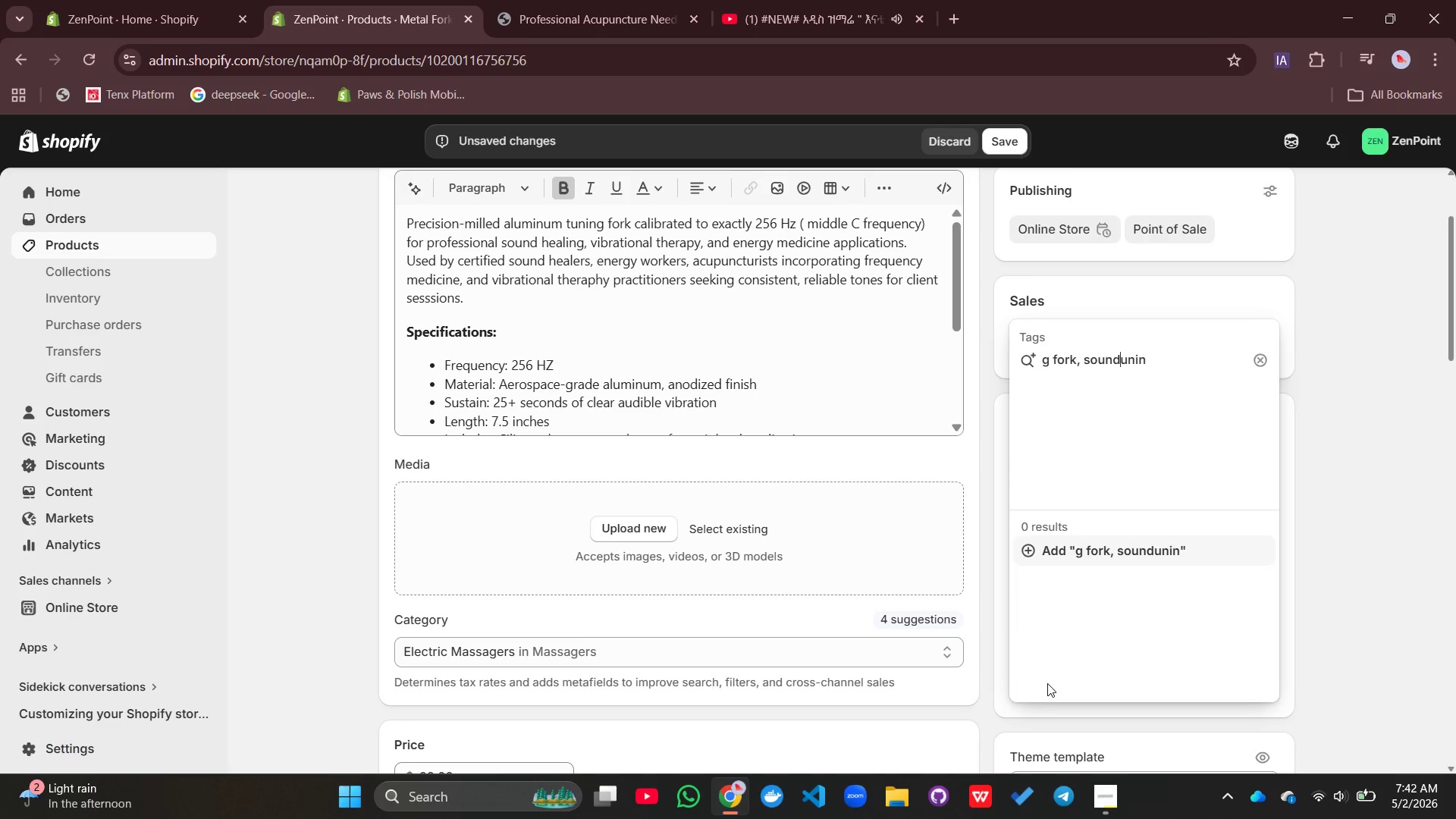 
left_click_drag(start_coordinate=[1043, 676], to_coordinate=[1045, 680])
 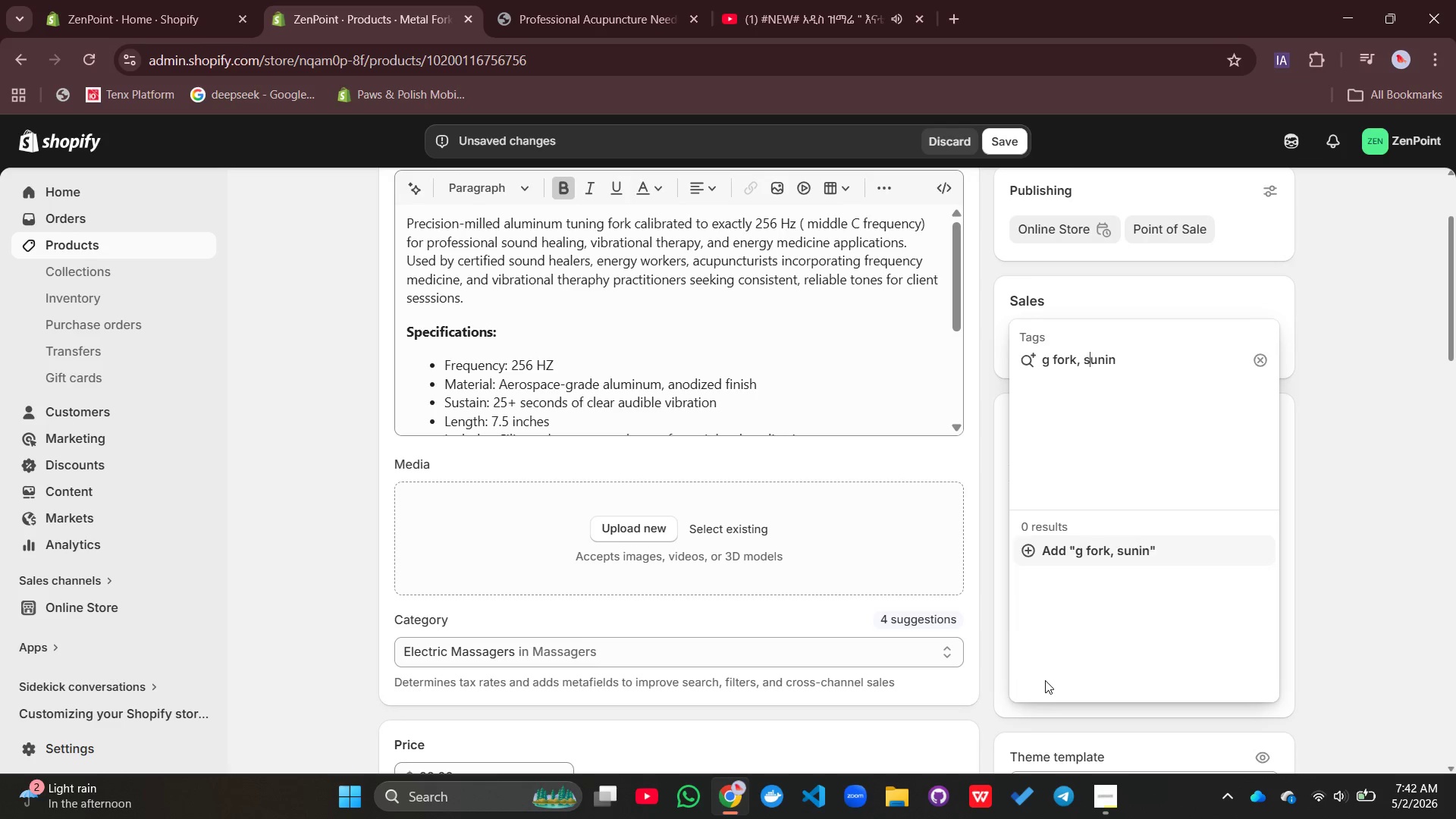 
key(D)
 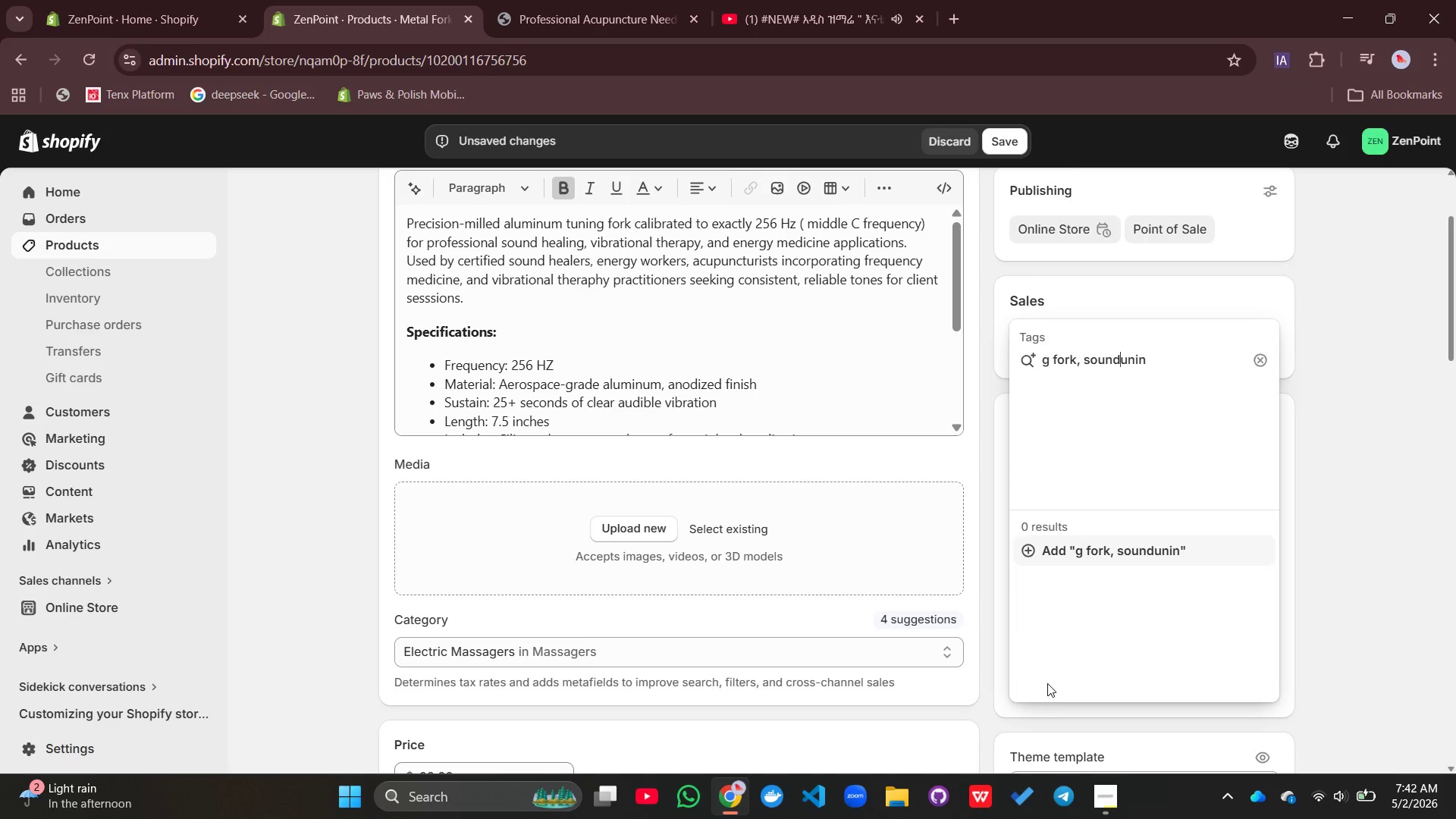 
hold_key(key=ControlLeft, duration=0.69)
 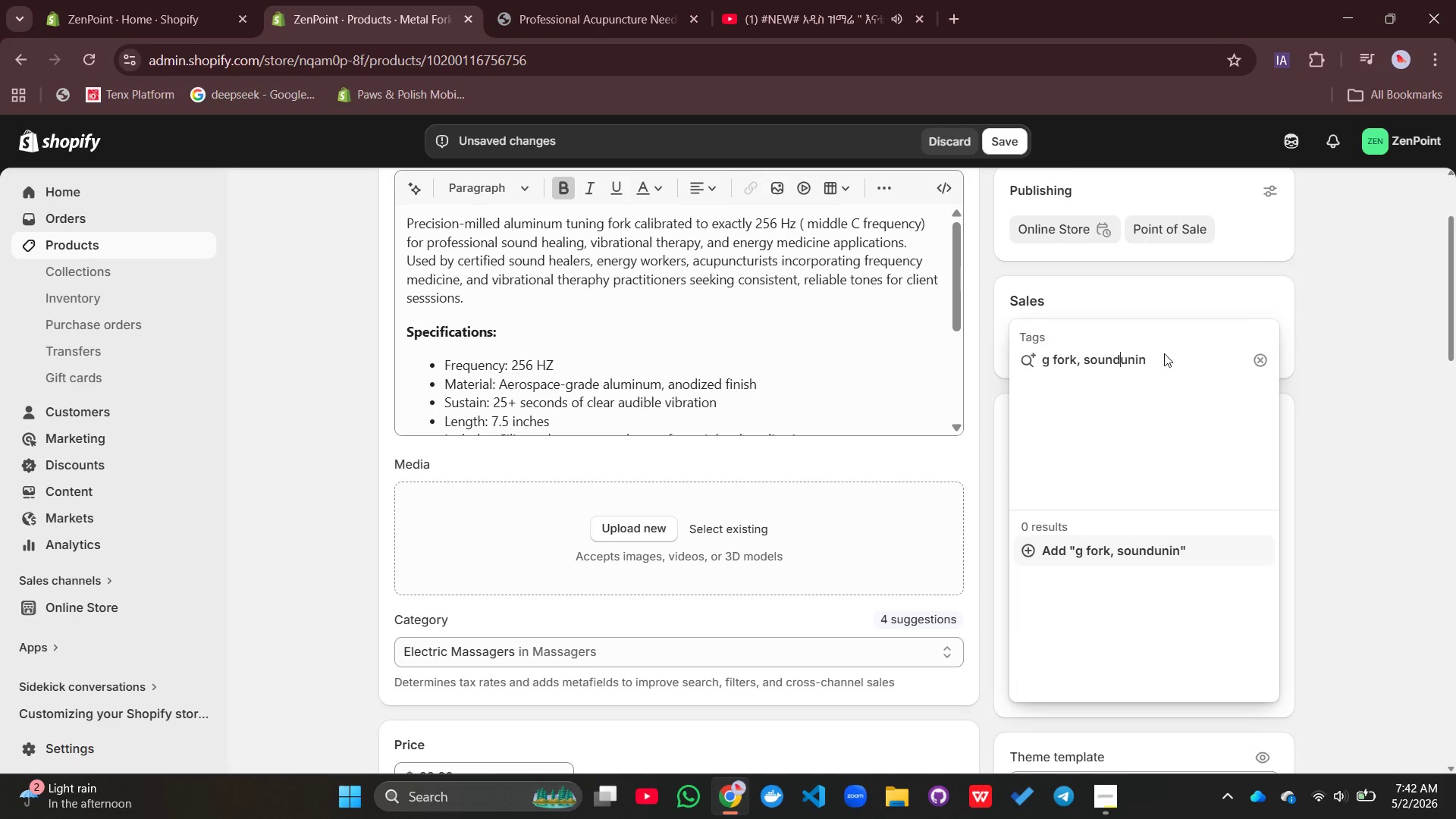 
left_click_drag(start_coordinate=[1163, 347], to_coordinate=[1040, 354])
 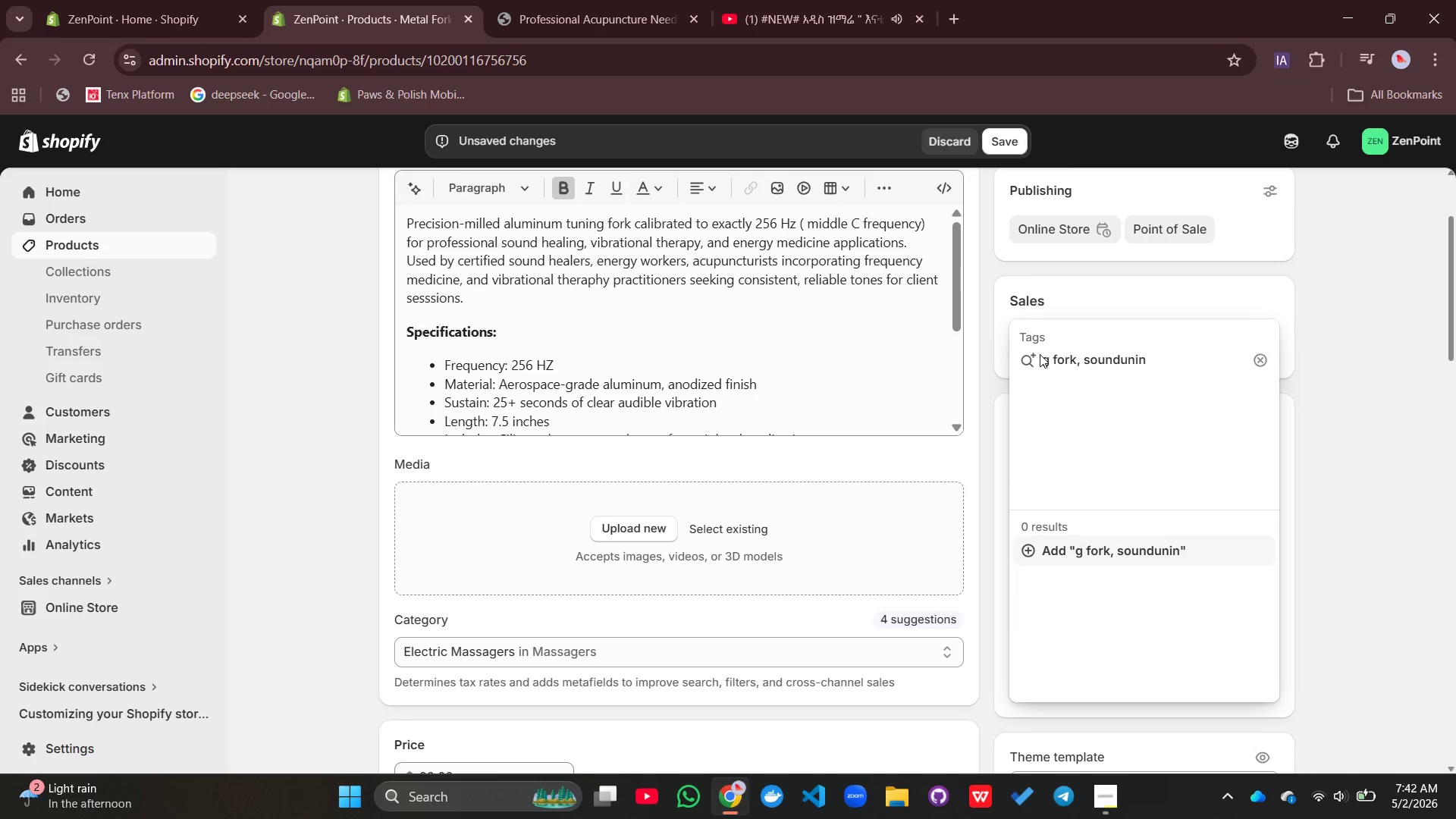 
key(Control+Z)
 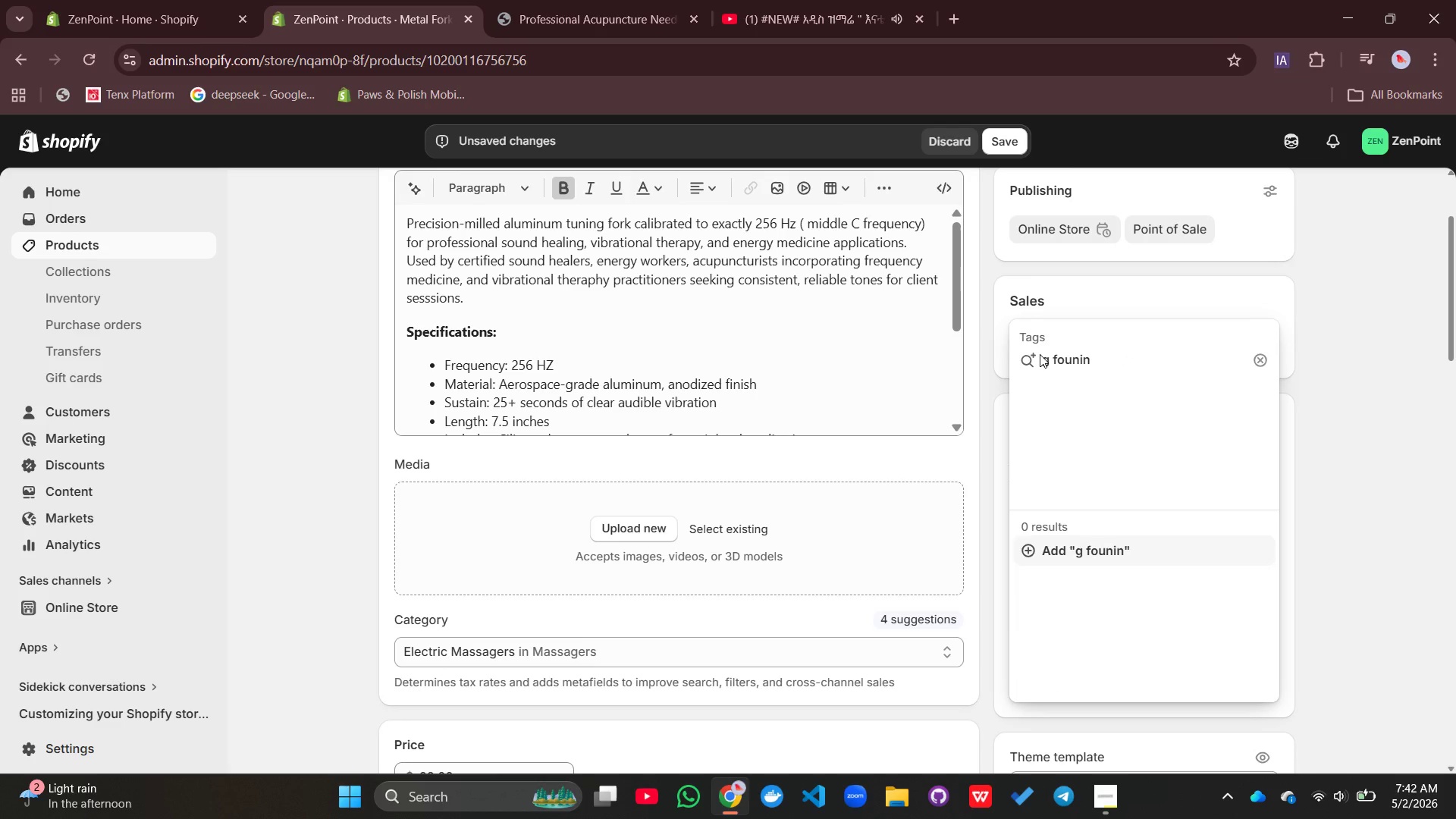 
left_click([1040, 354])
 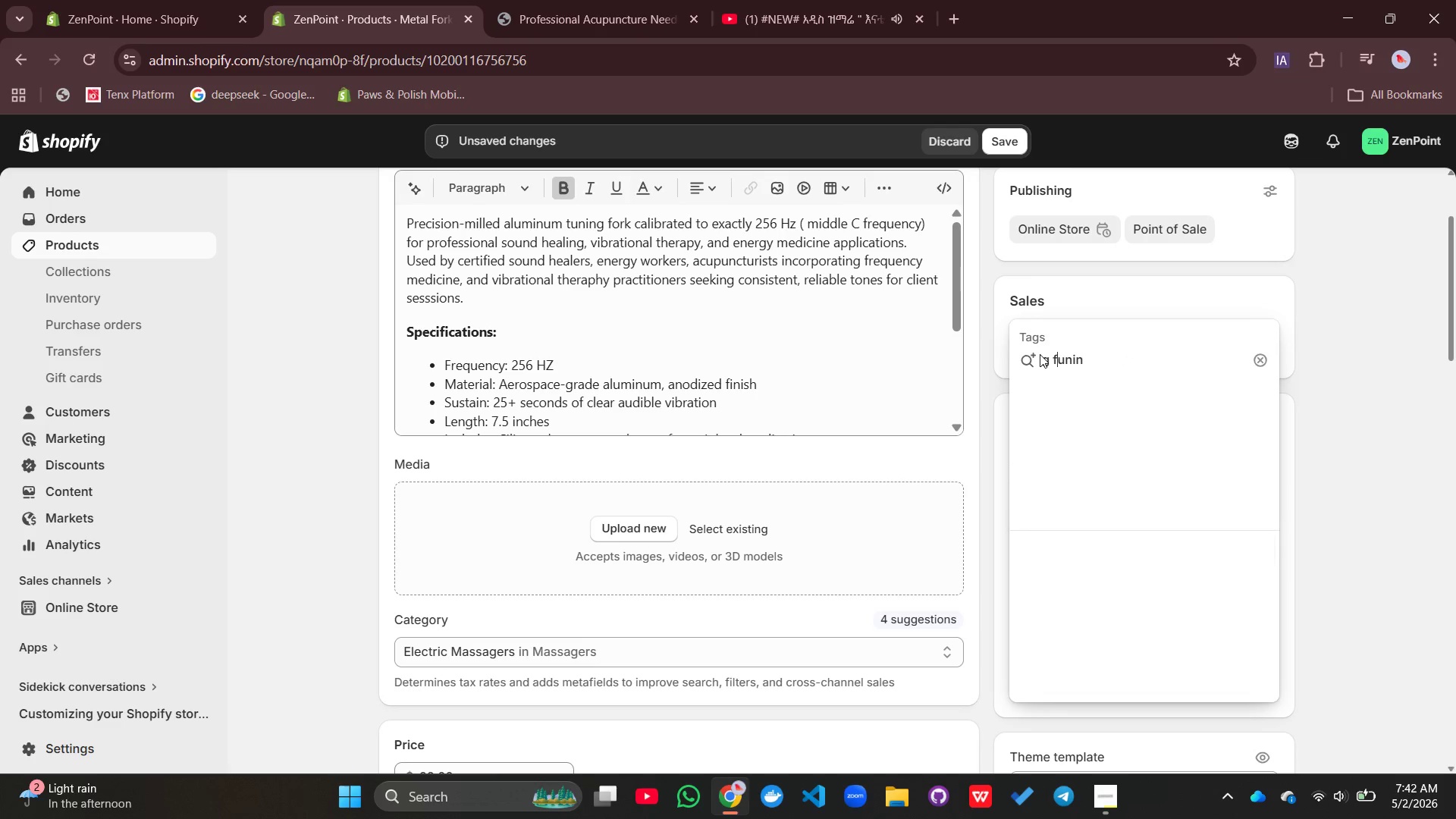 
key(Control+Z)
 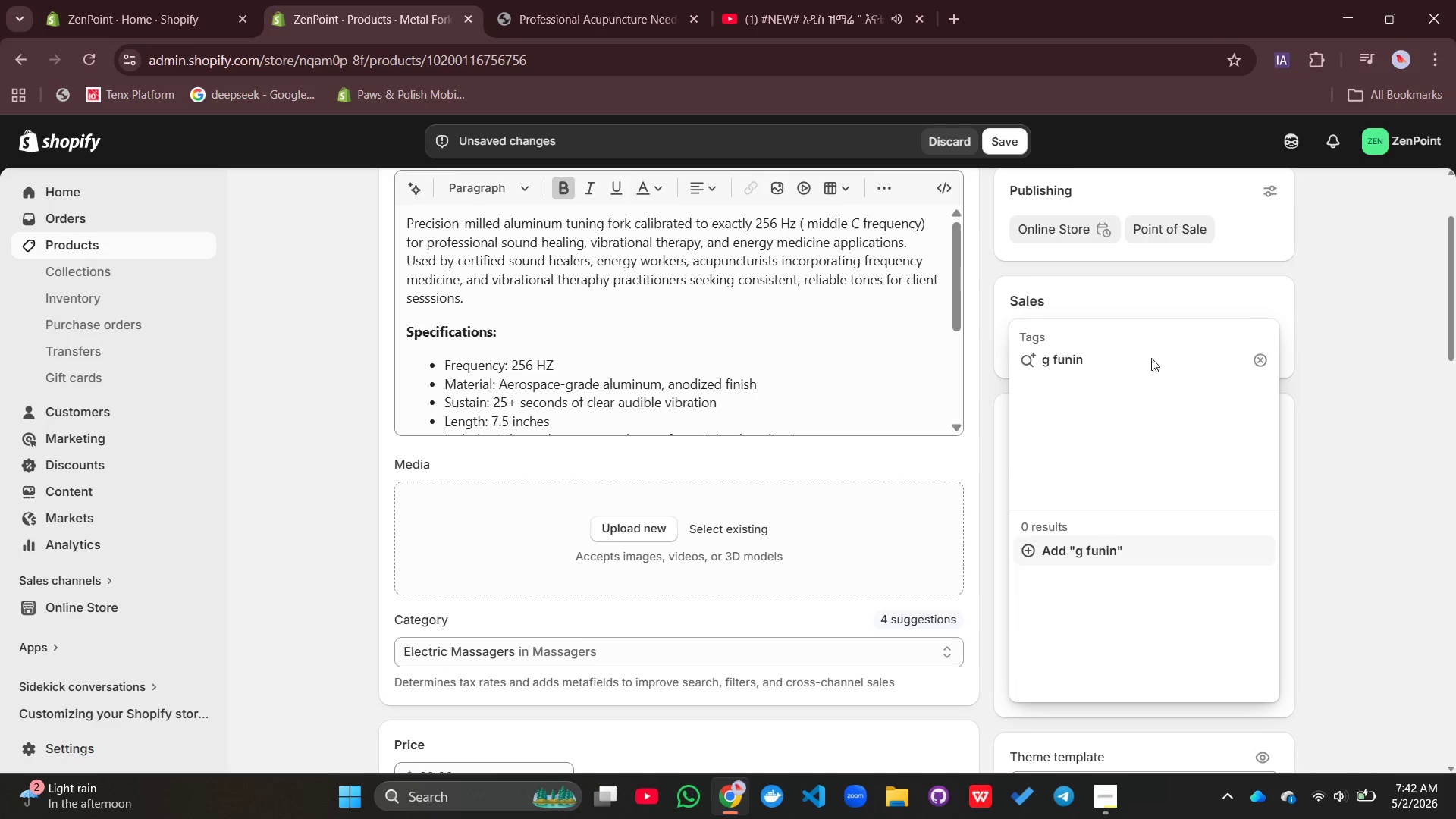 
key(Control+Z)
 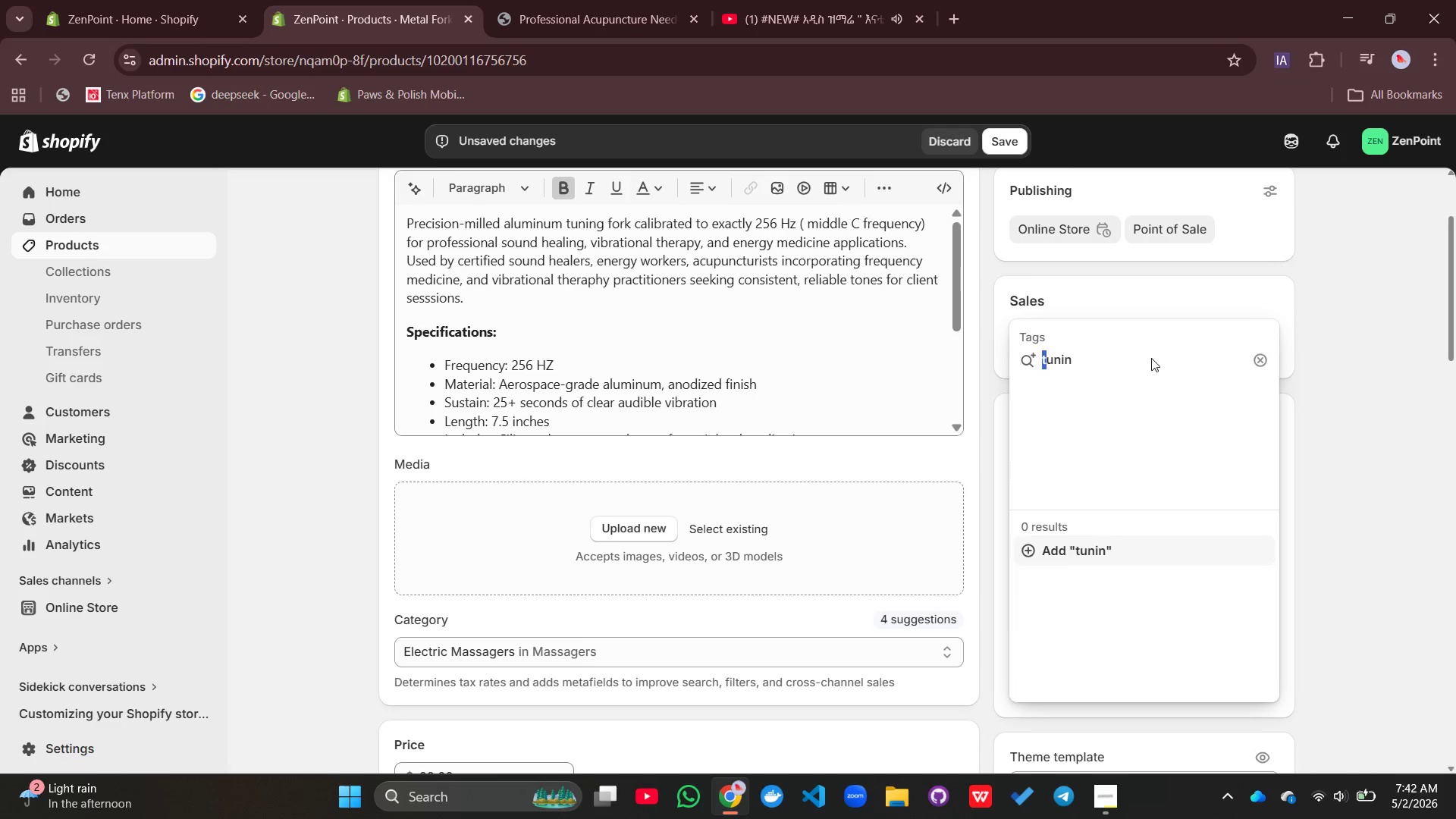 
key(Control+Z)
 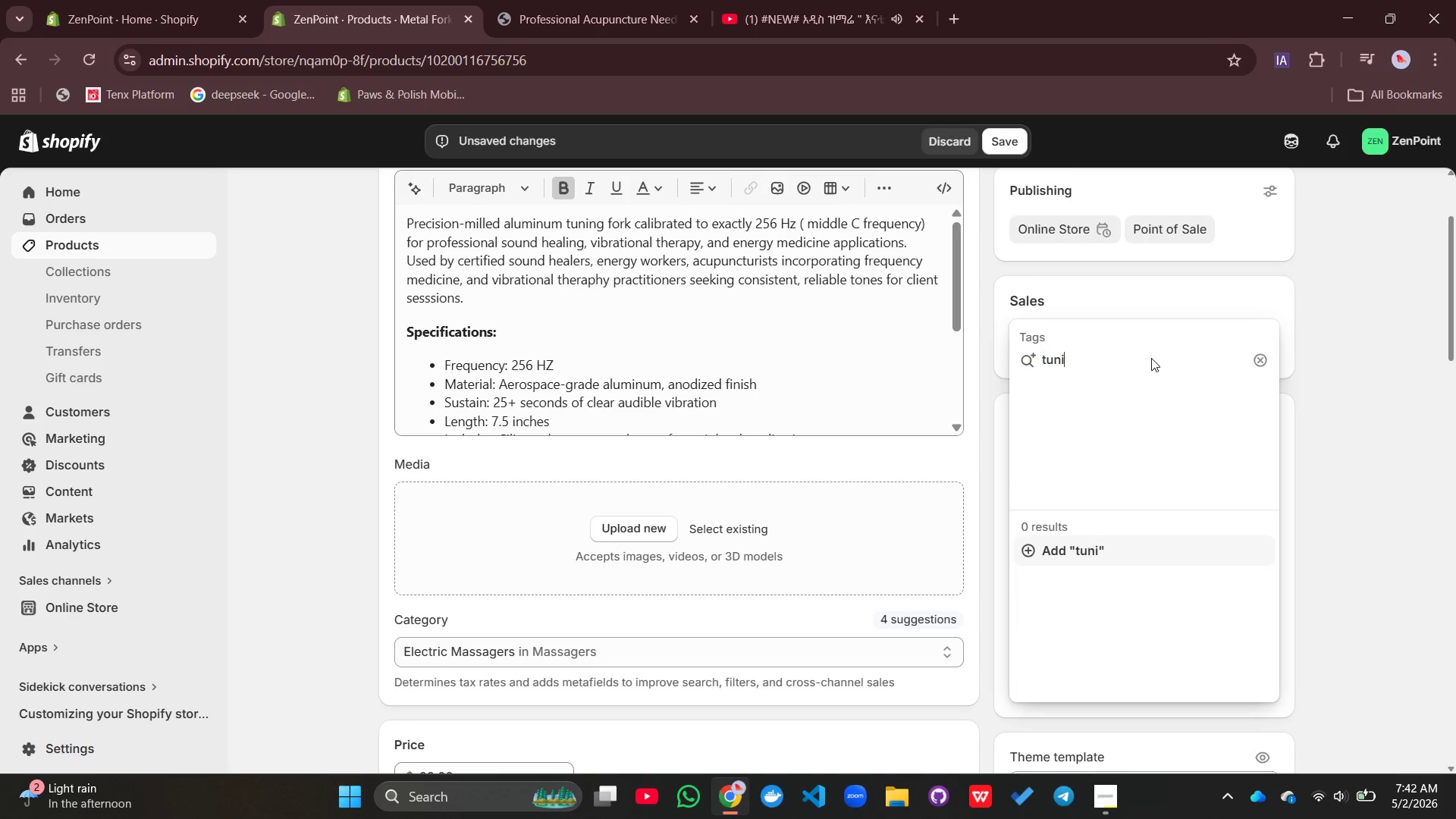 
key(Control+Z)
 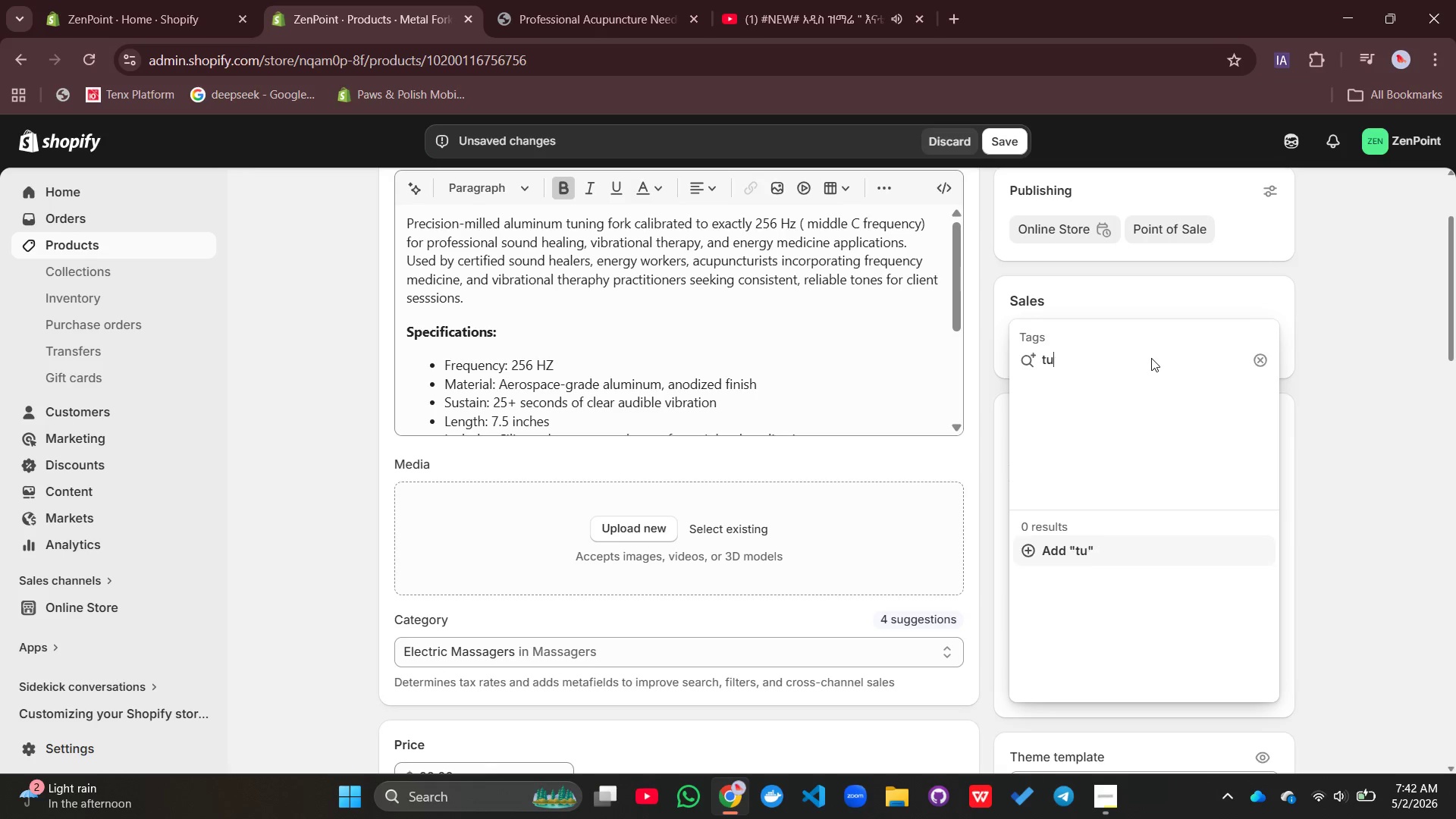 
key(Control+Z)
 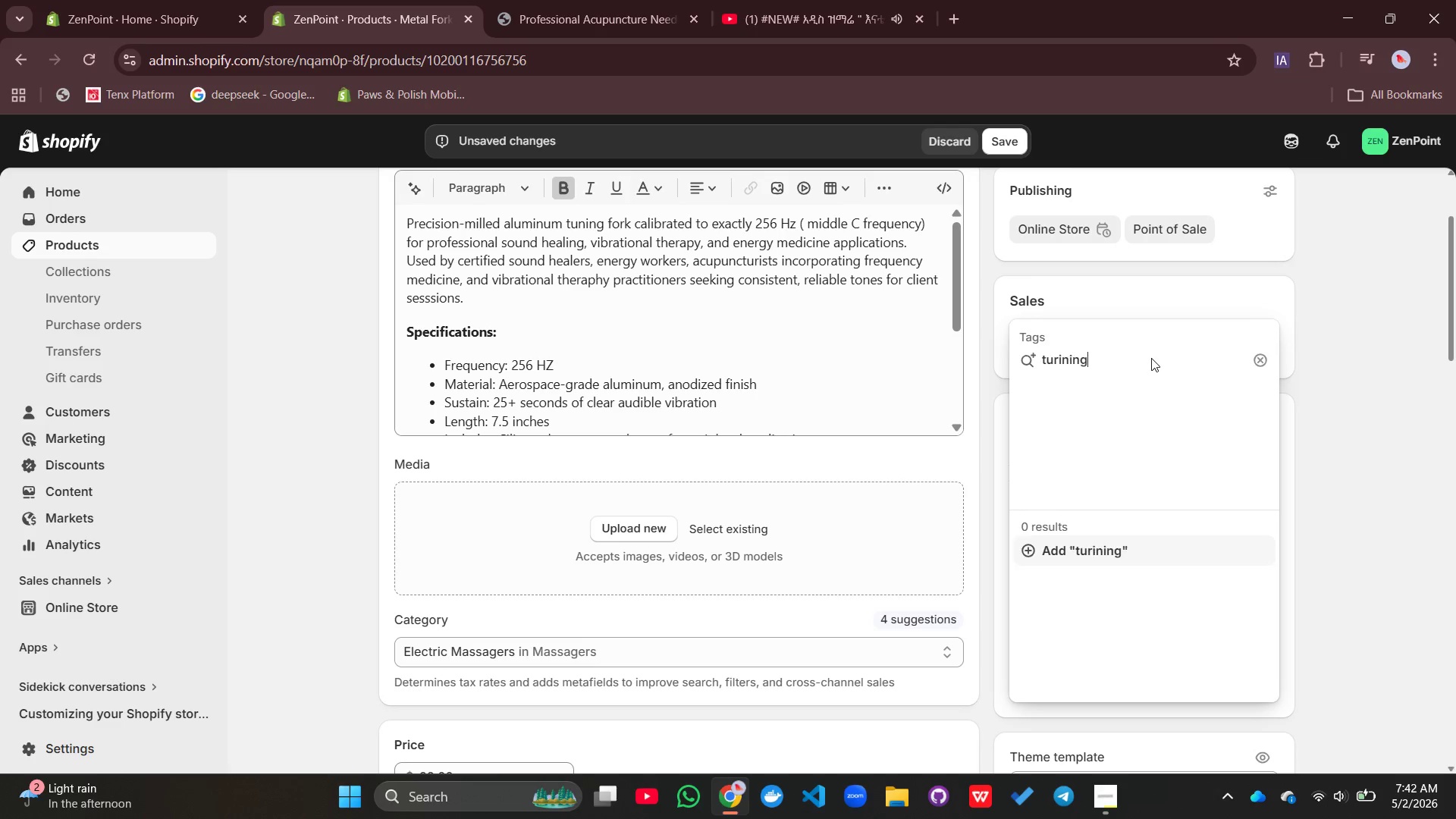 
key(Control+Z)
 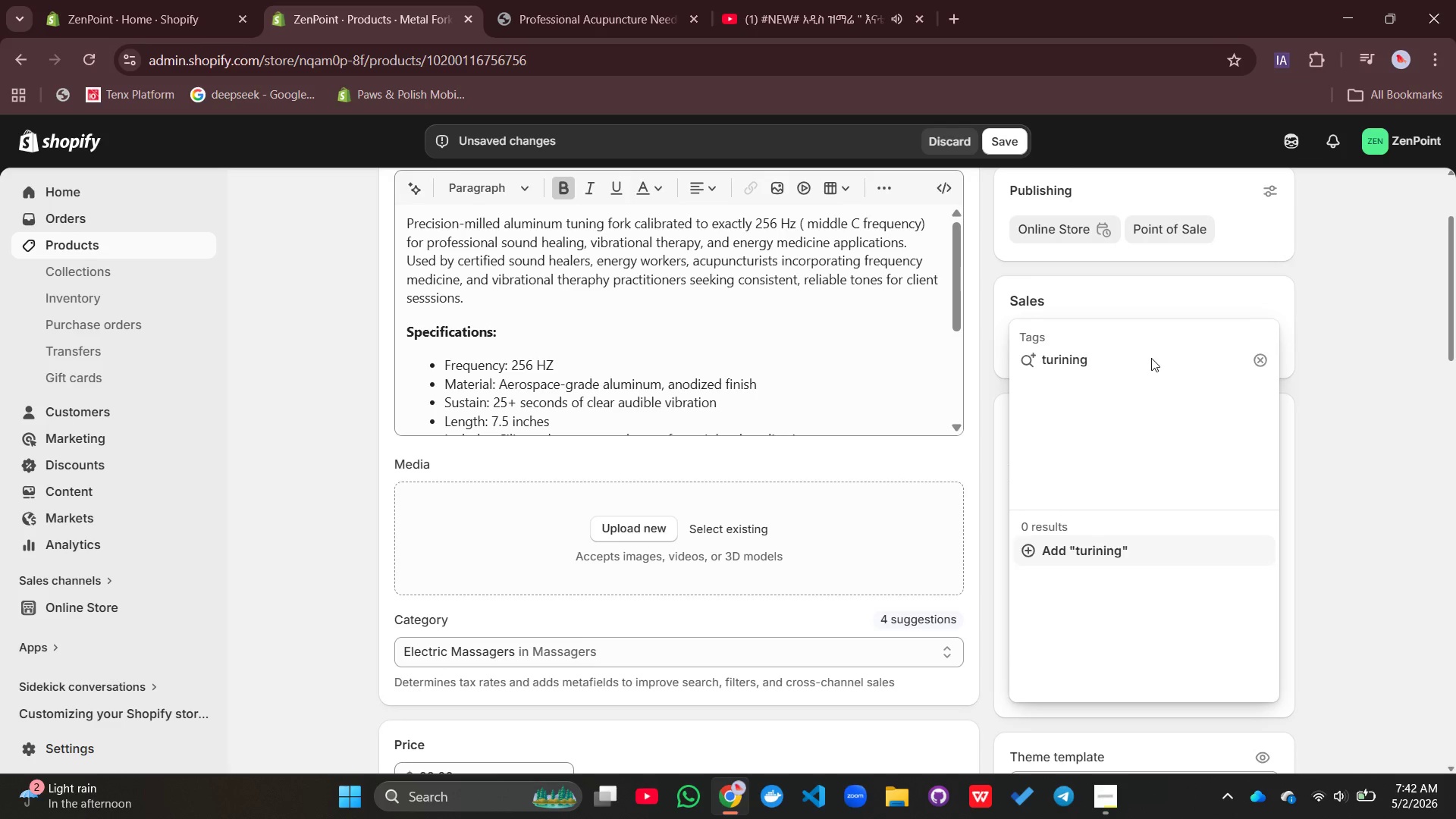 
key(Control+Z)
 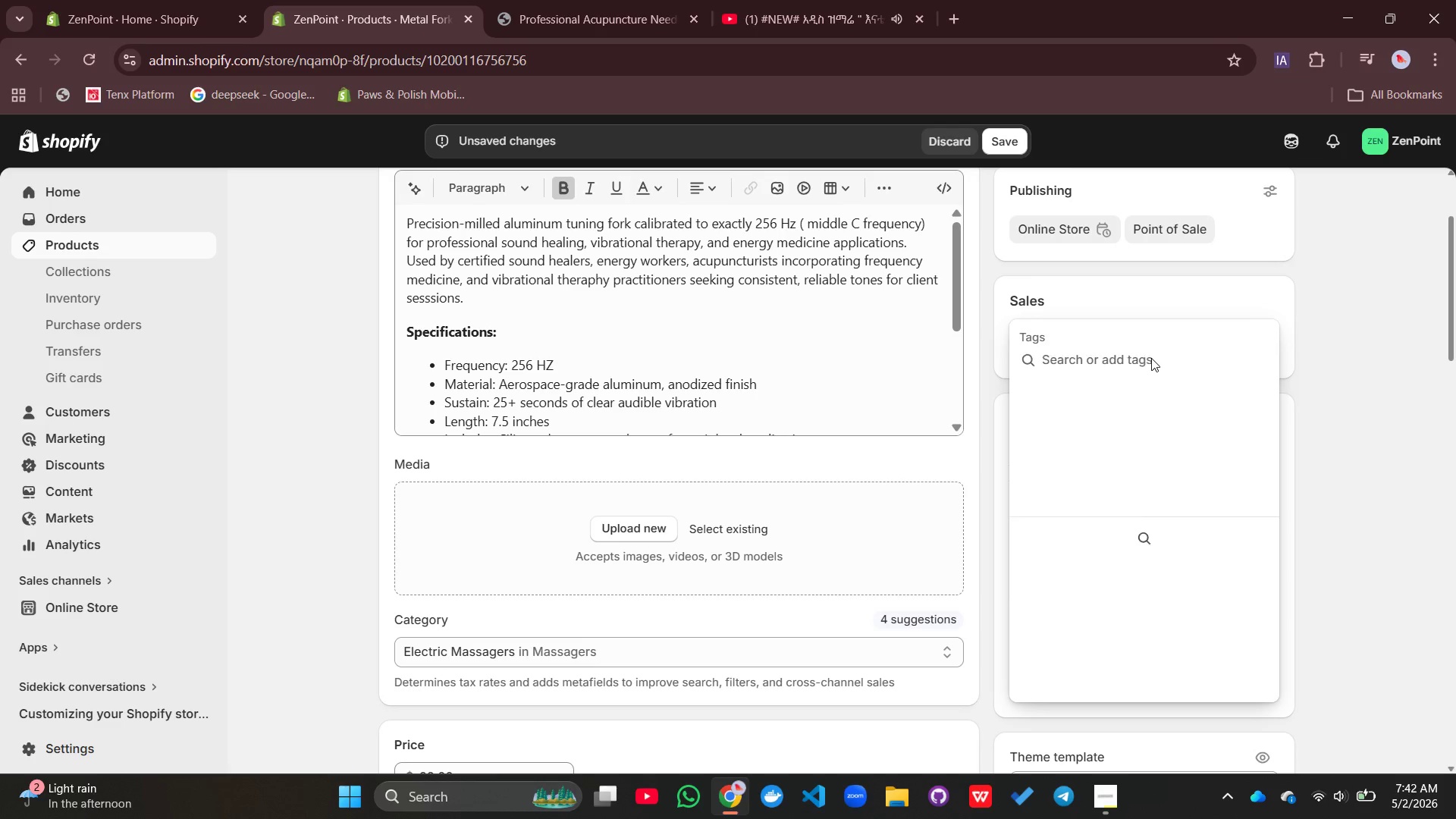 
key(Control+Z)
 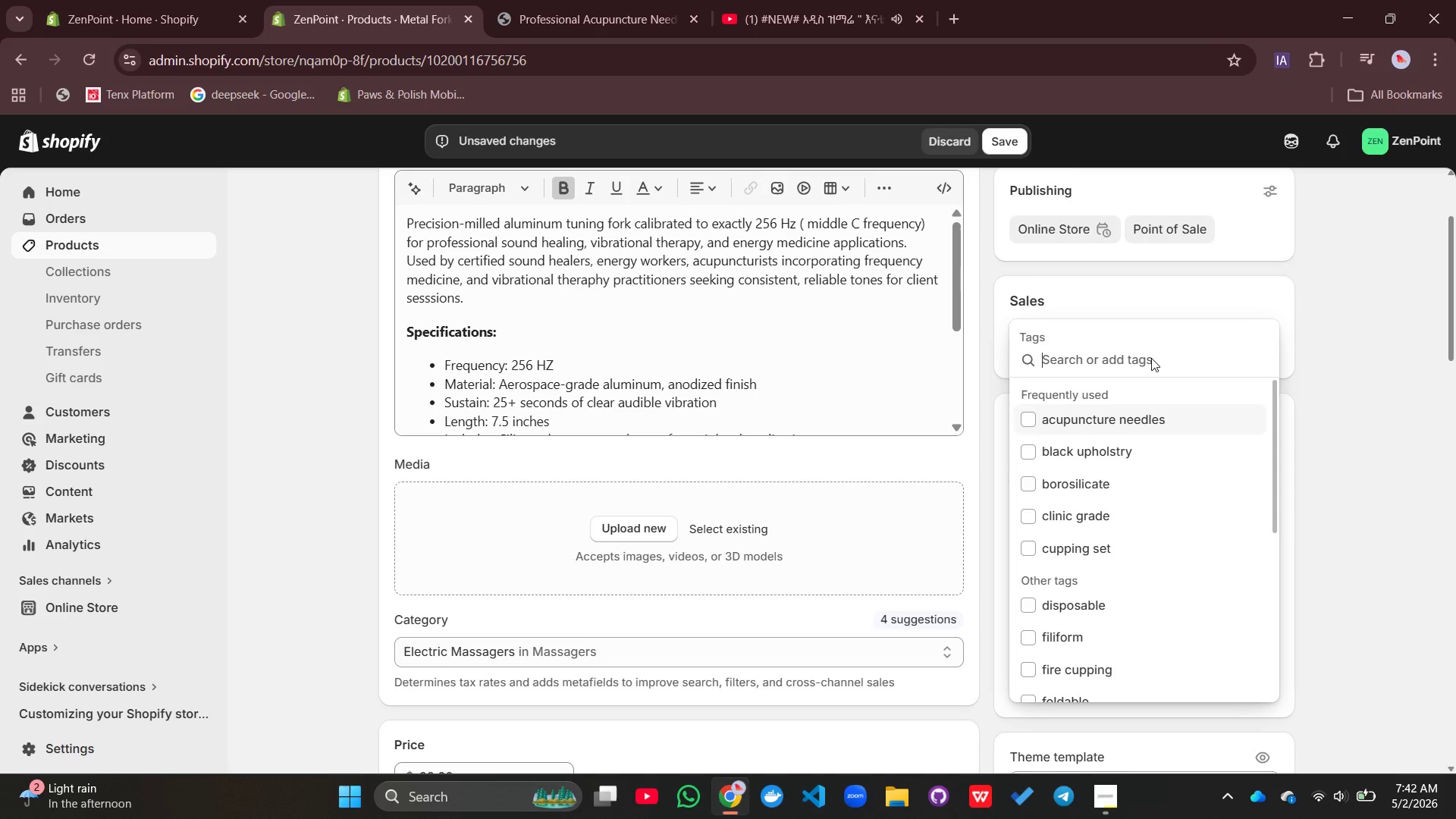 
type(tur)
key(Backspace)
type(ning fork,)
 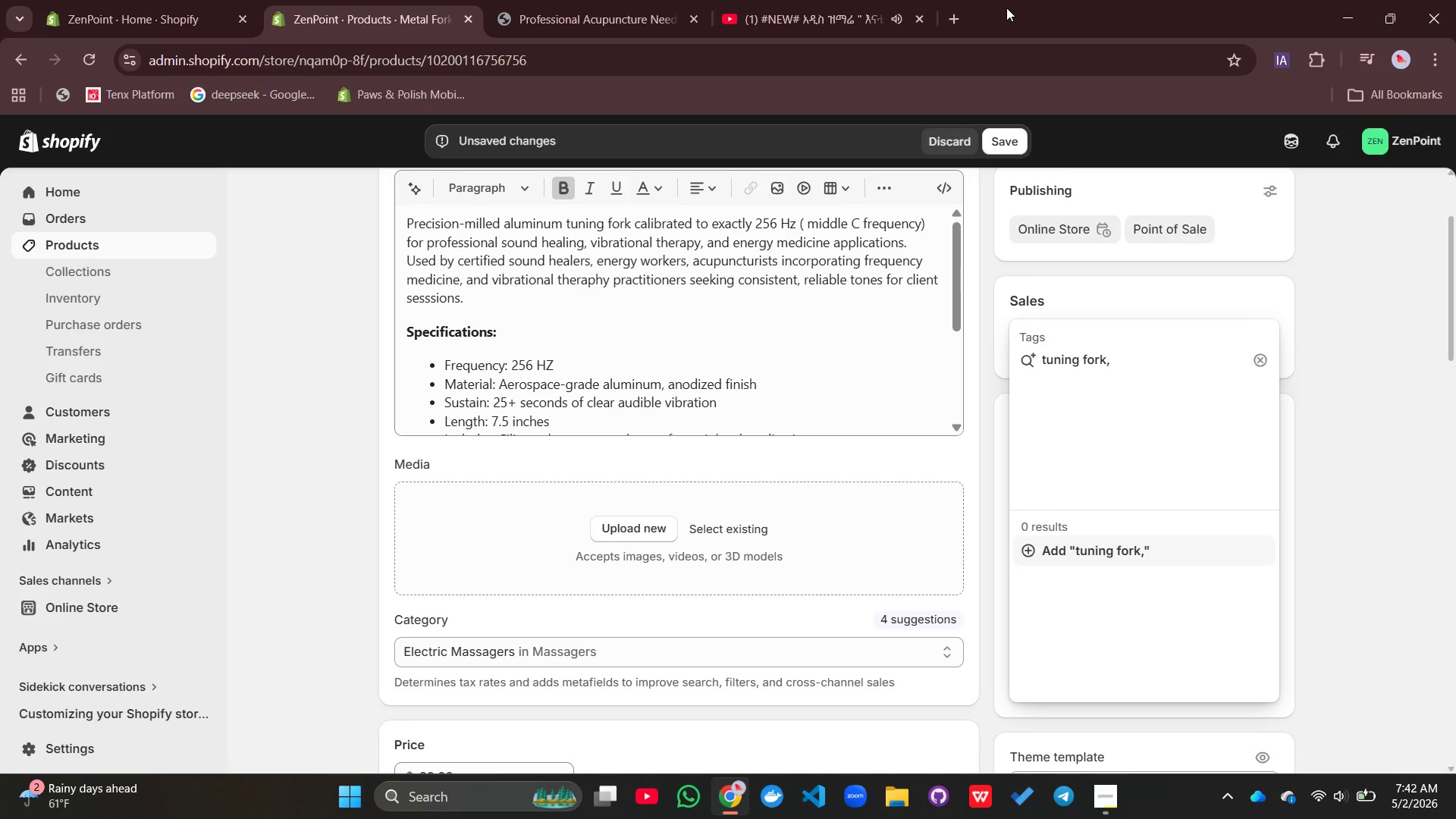 
wait(12.23)
 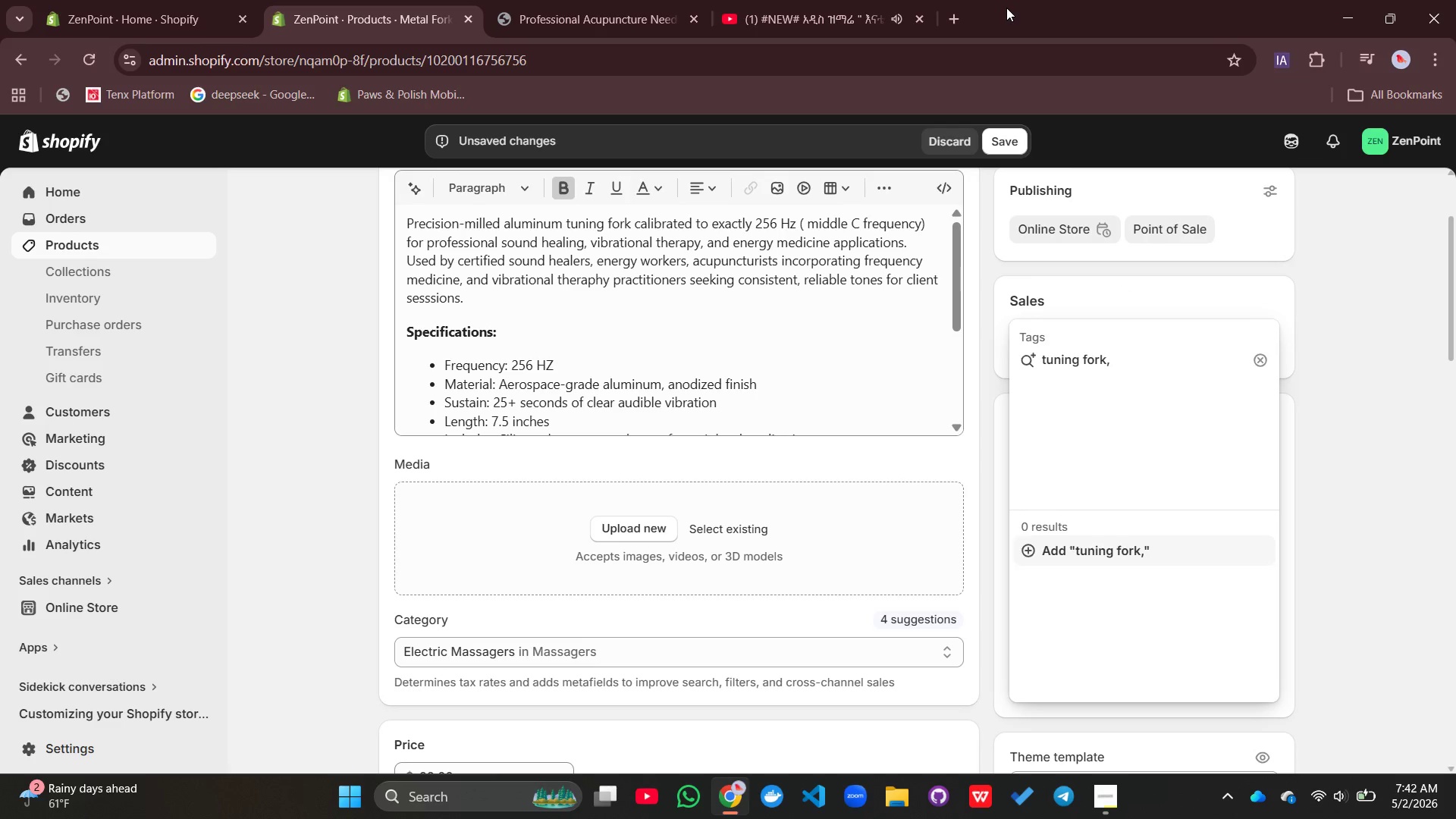 
type(sound healing)
 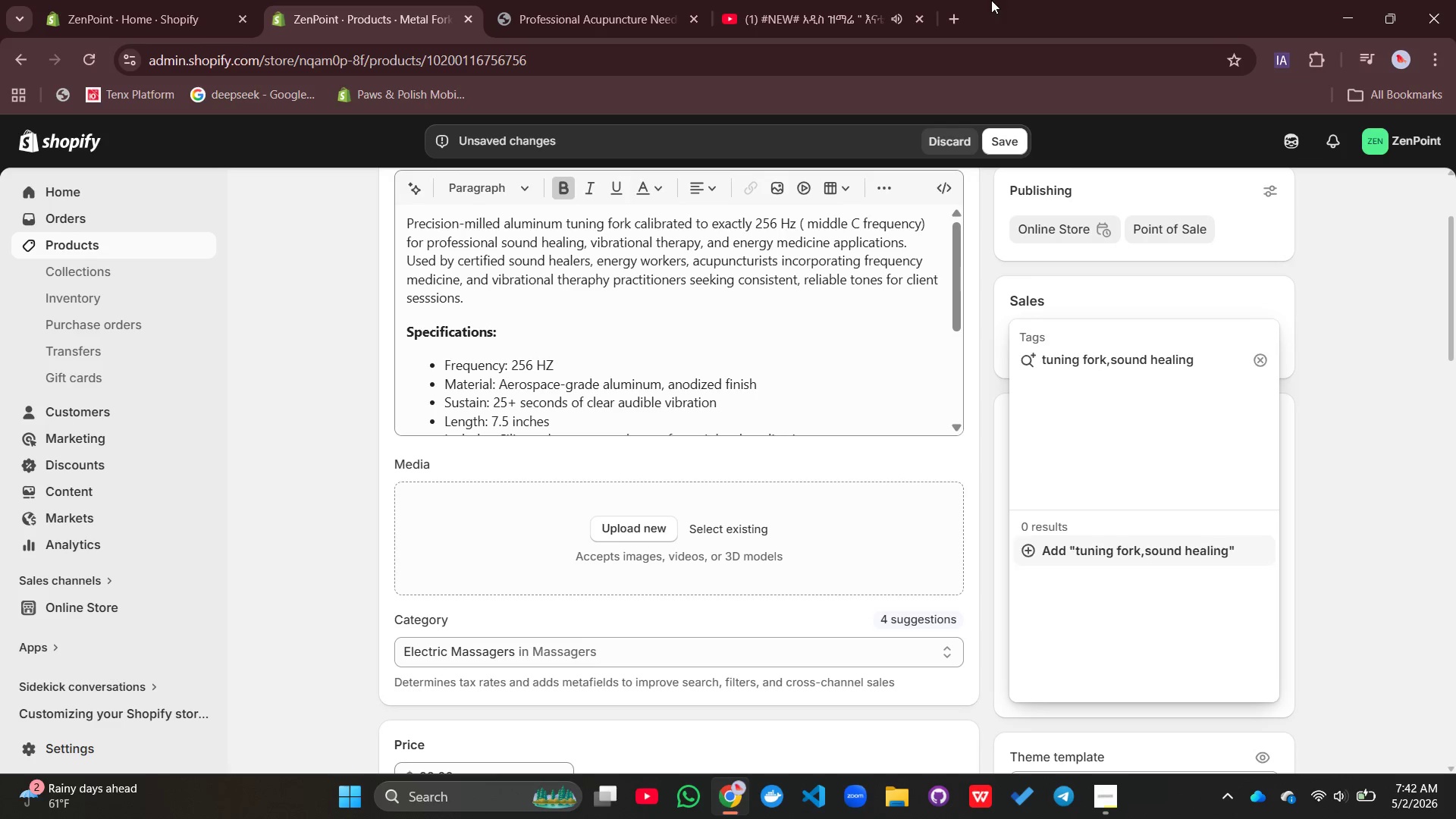 
type(, 256 Hz, C feequency, vibrational therapy, chakra balancing, ali)
key(Backspace)
type(um)
 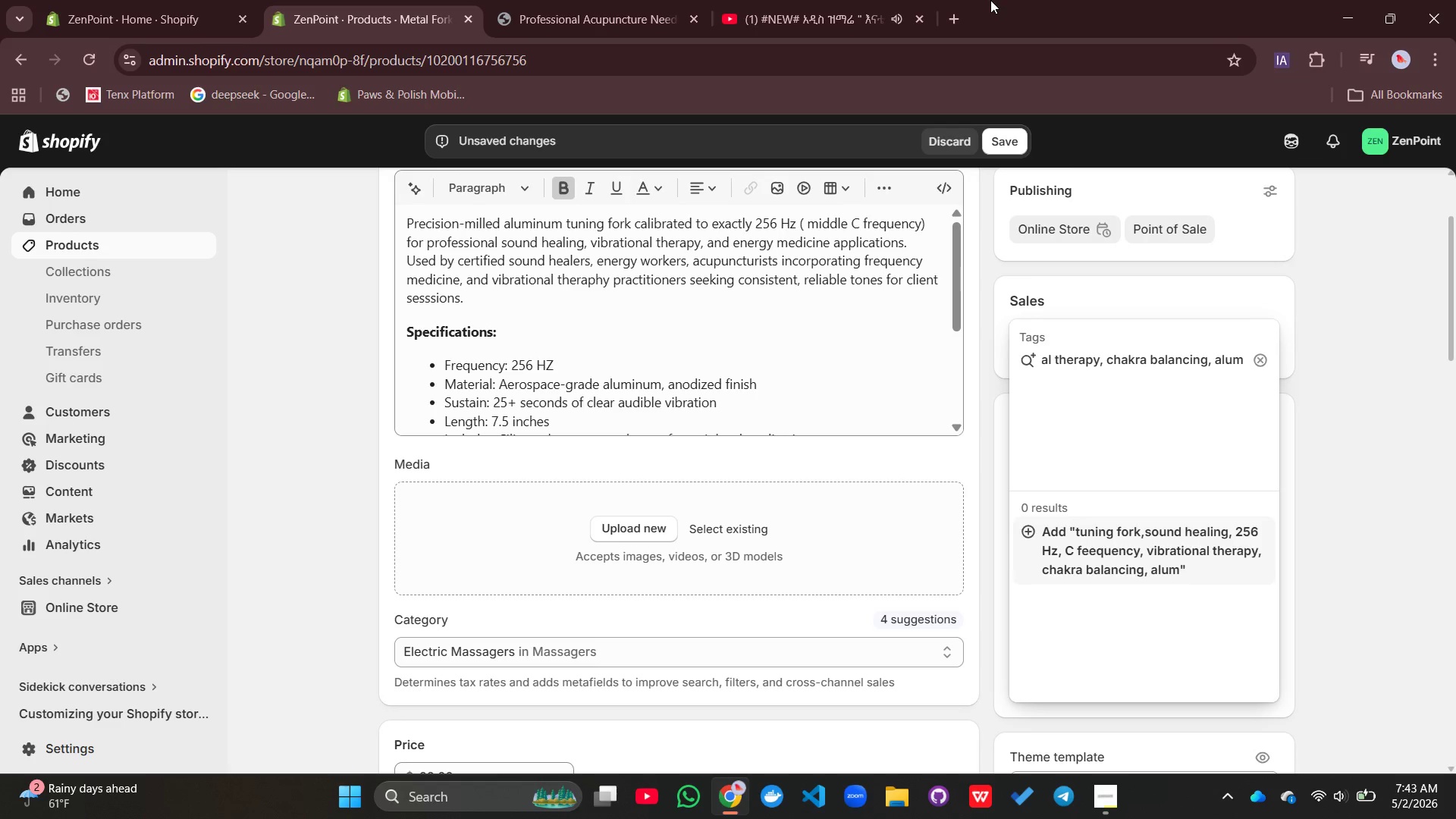 
type(inum)
 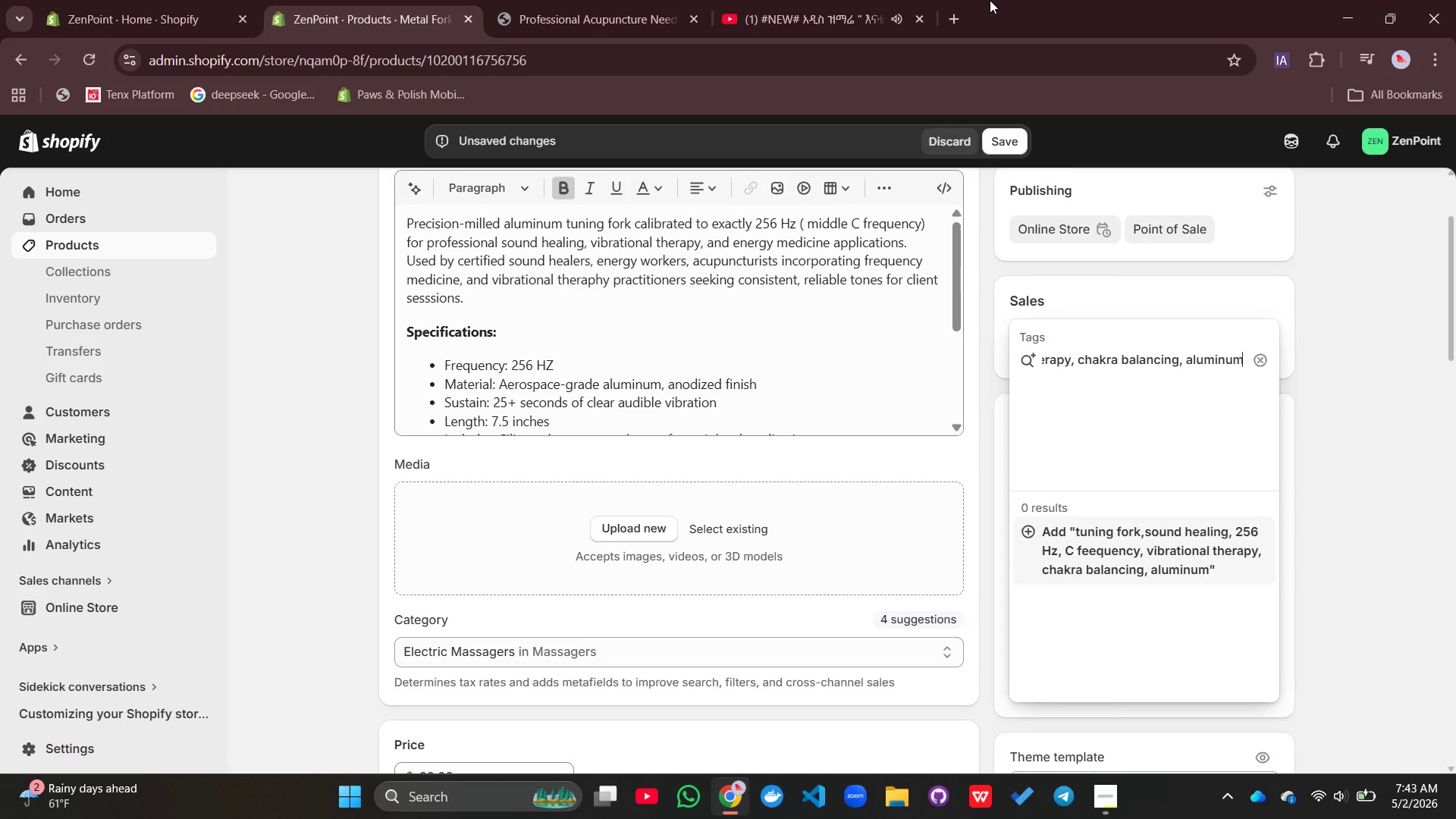 
key(Enter)
 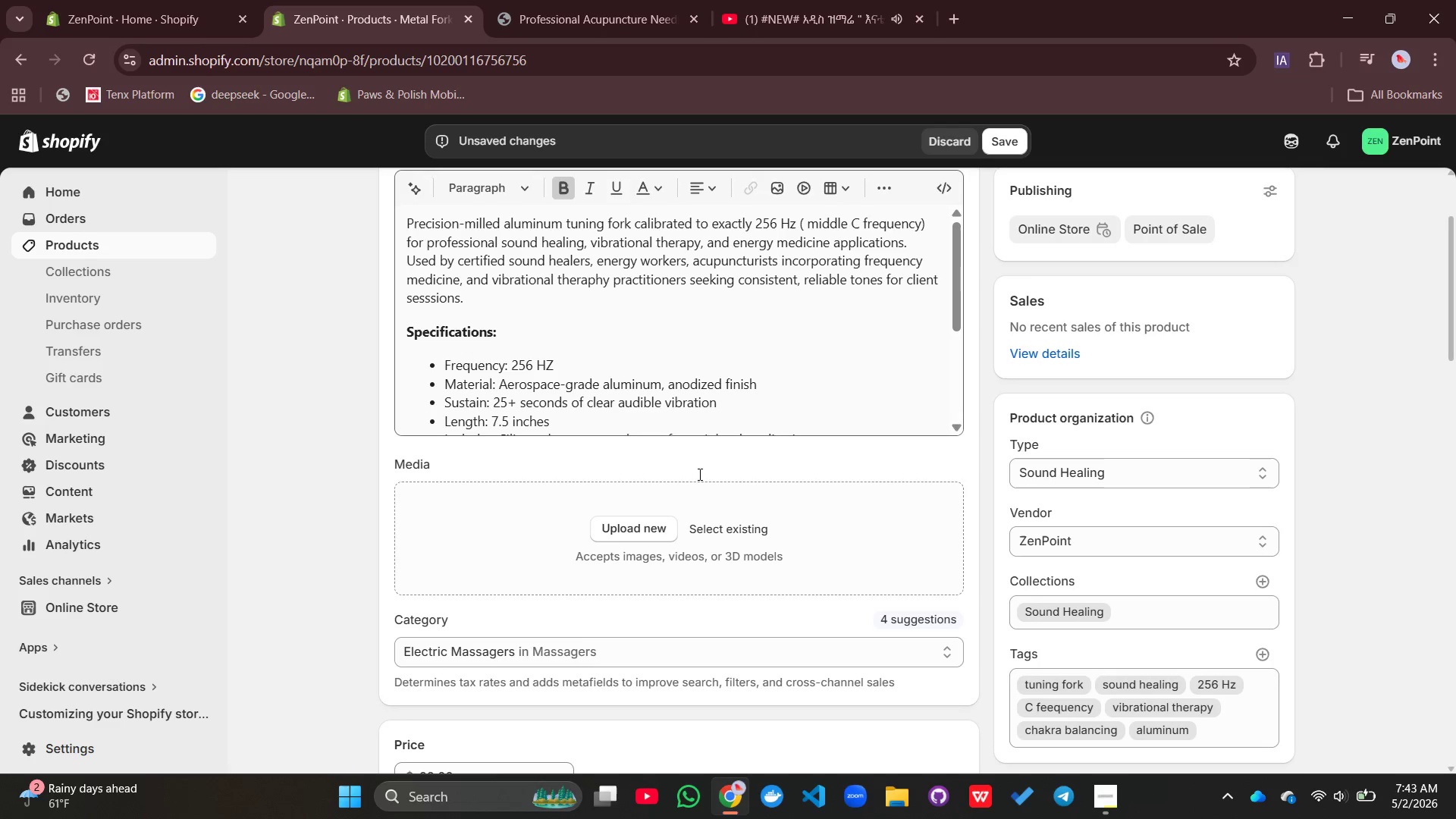 
left_click([644, 524])
 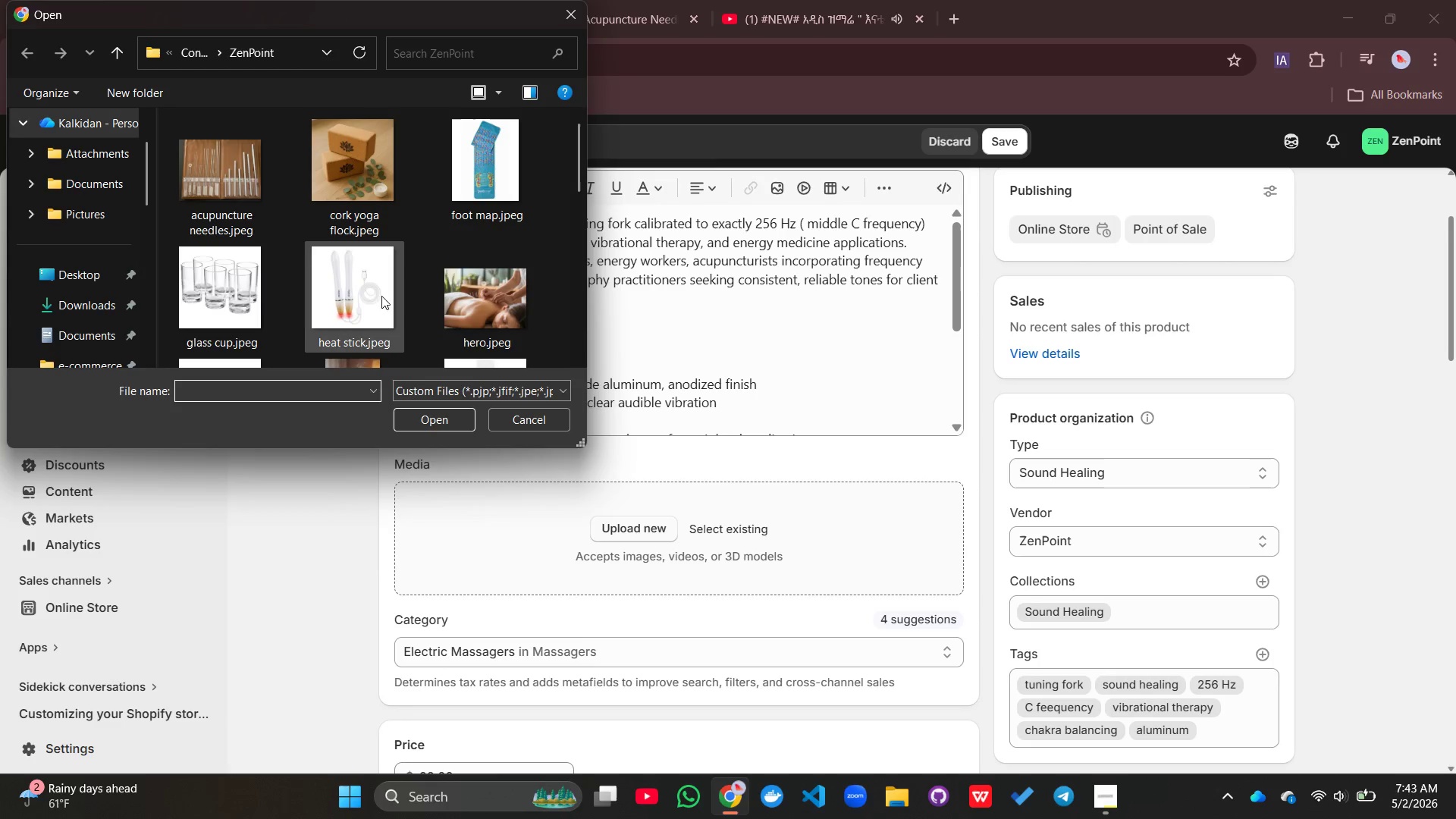 
scroll: coordinate [316, 284], scroll_direction: down, amount: 9.0
 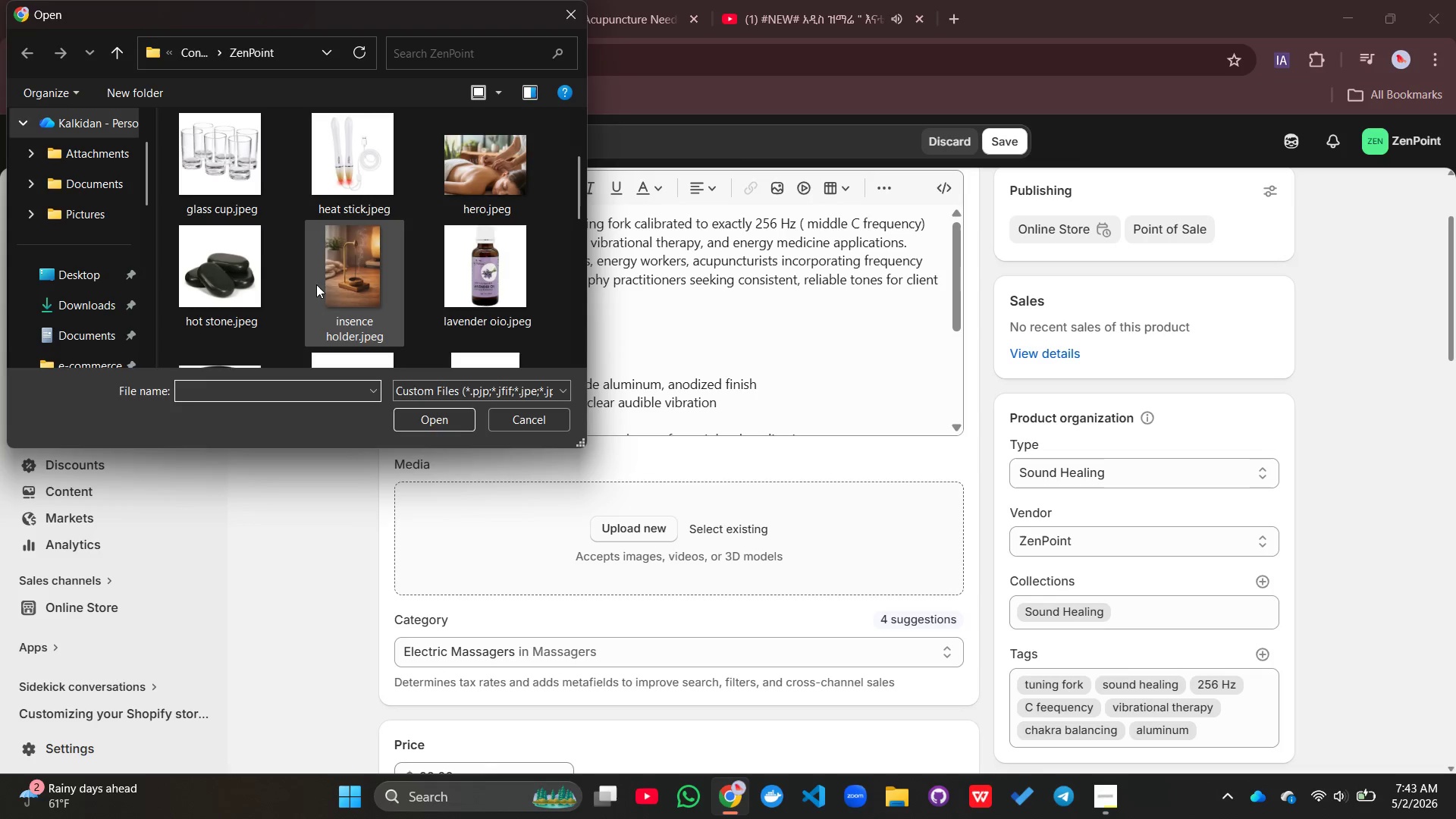 
scroll: coordinate [316, 284], scroll_direction: none, amount: 0.0
 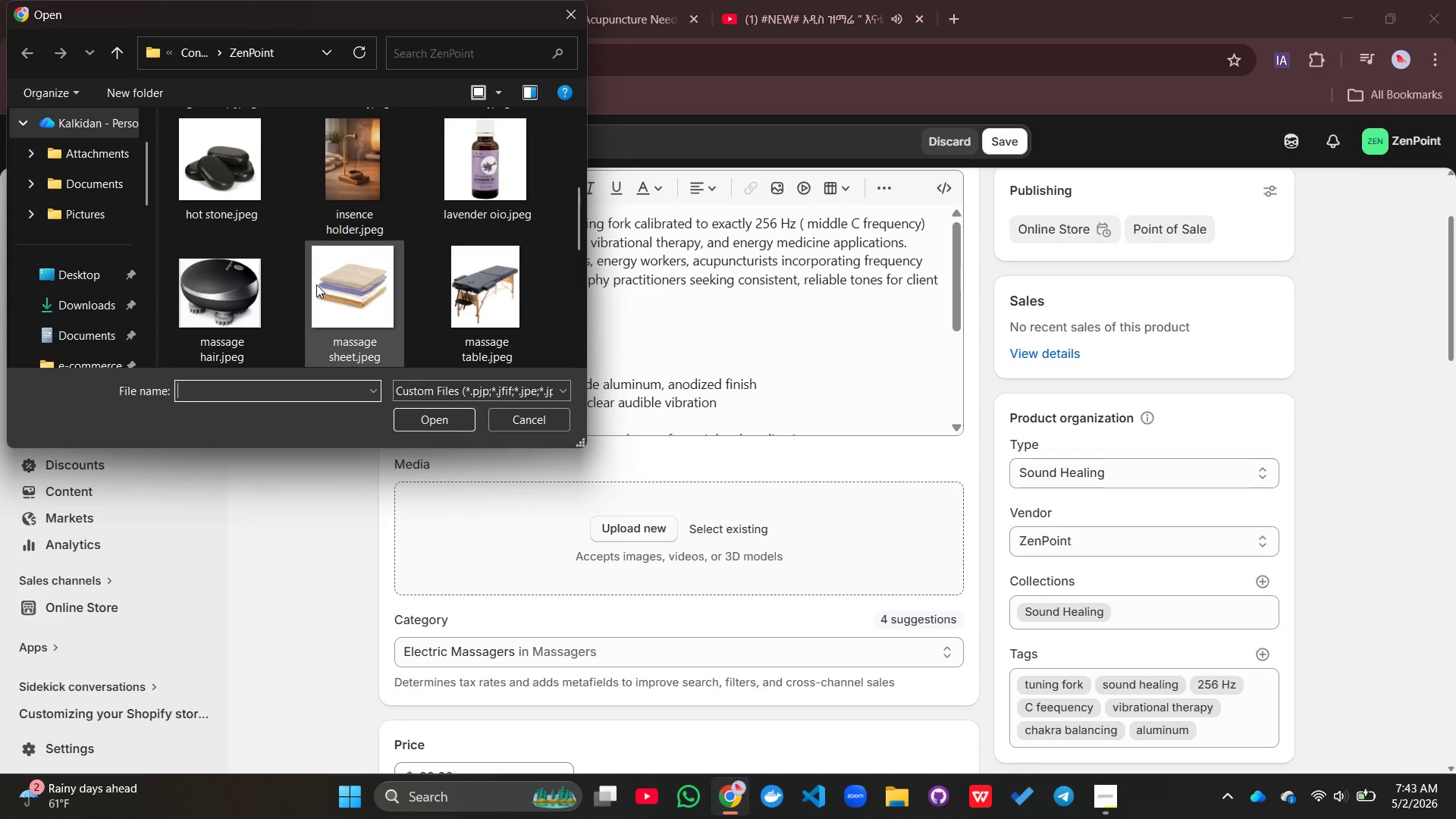 
scroll: coordinate [316, 284], scroll_direction: down, amount: 1.0
 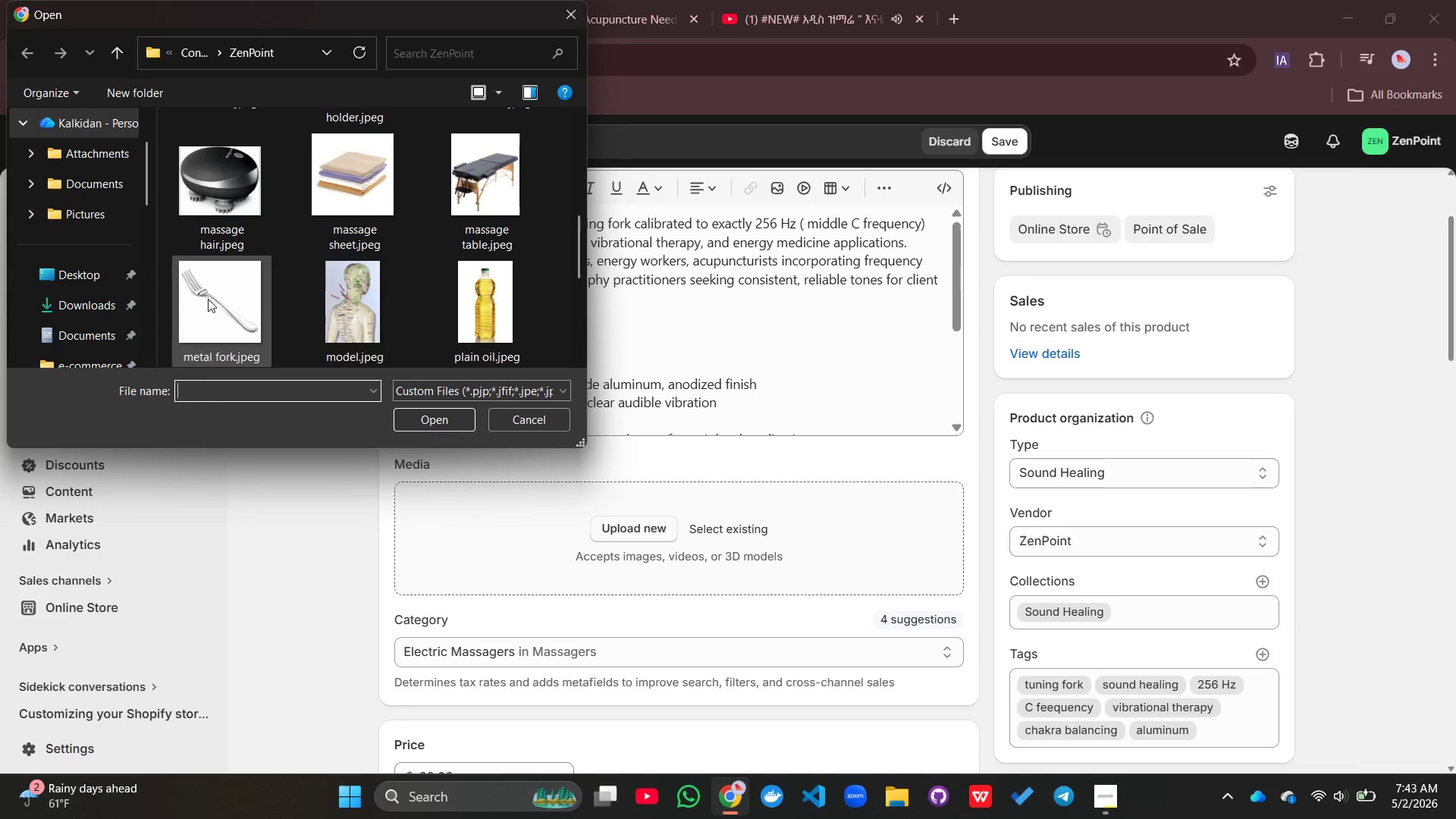 
left_click_drag(start_coordinate=[208, 299], to_coordinate=[592, 570])
 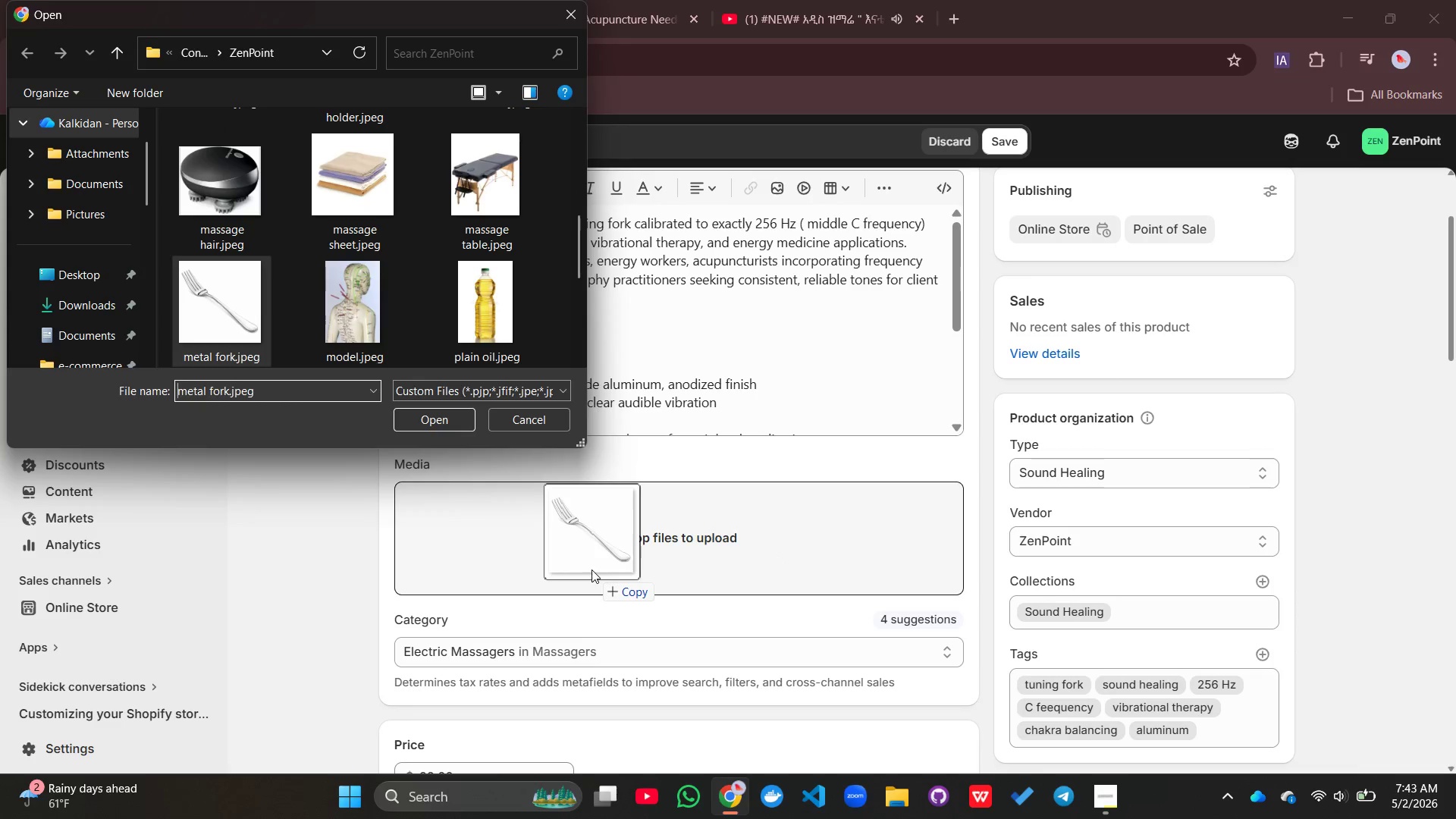 
left_click([592, 570])
 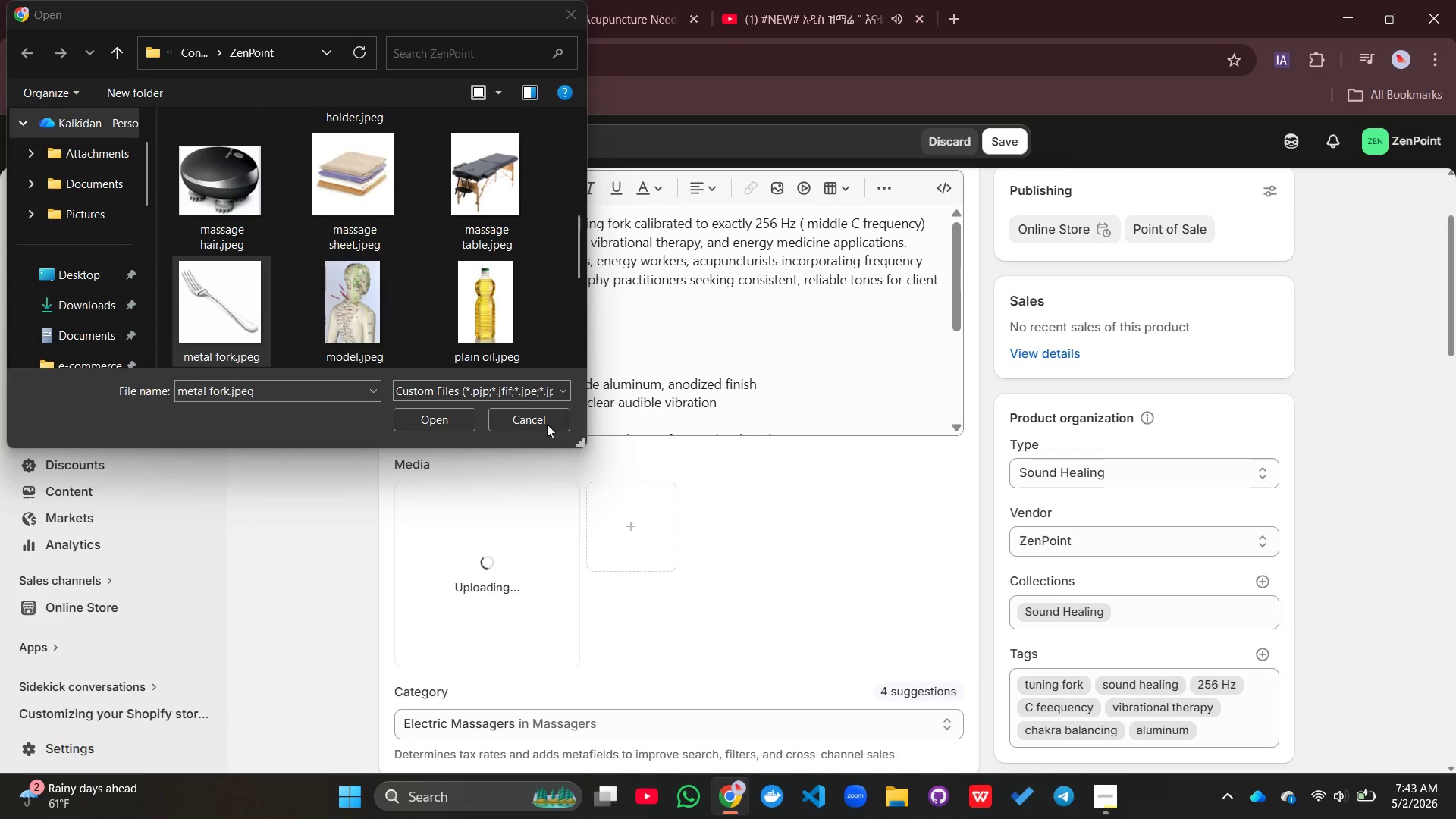 
left_click([533, 413])
 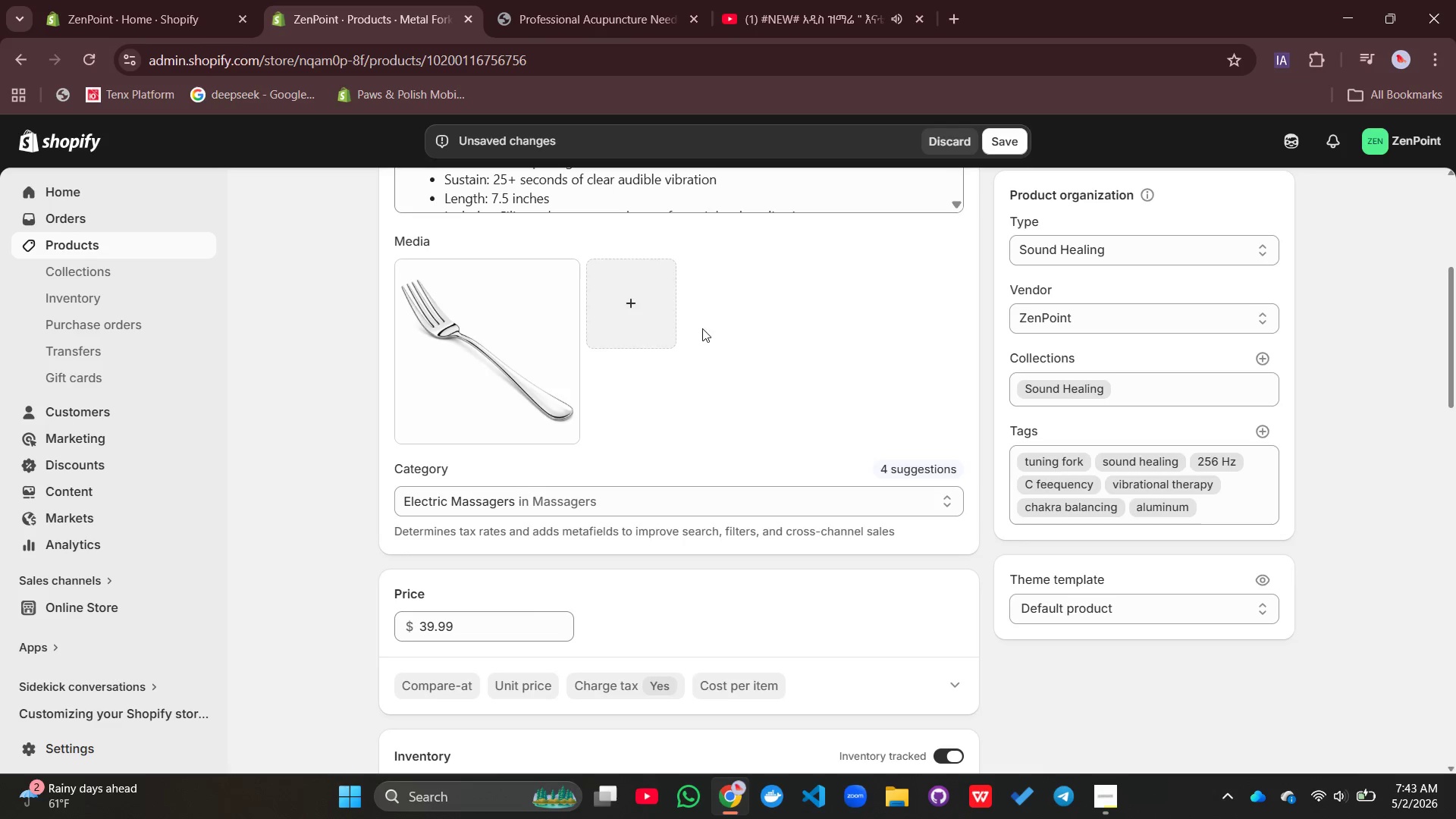 
left_click([562, 356])
 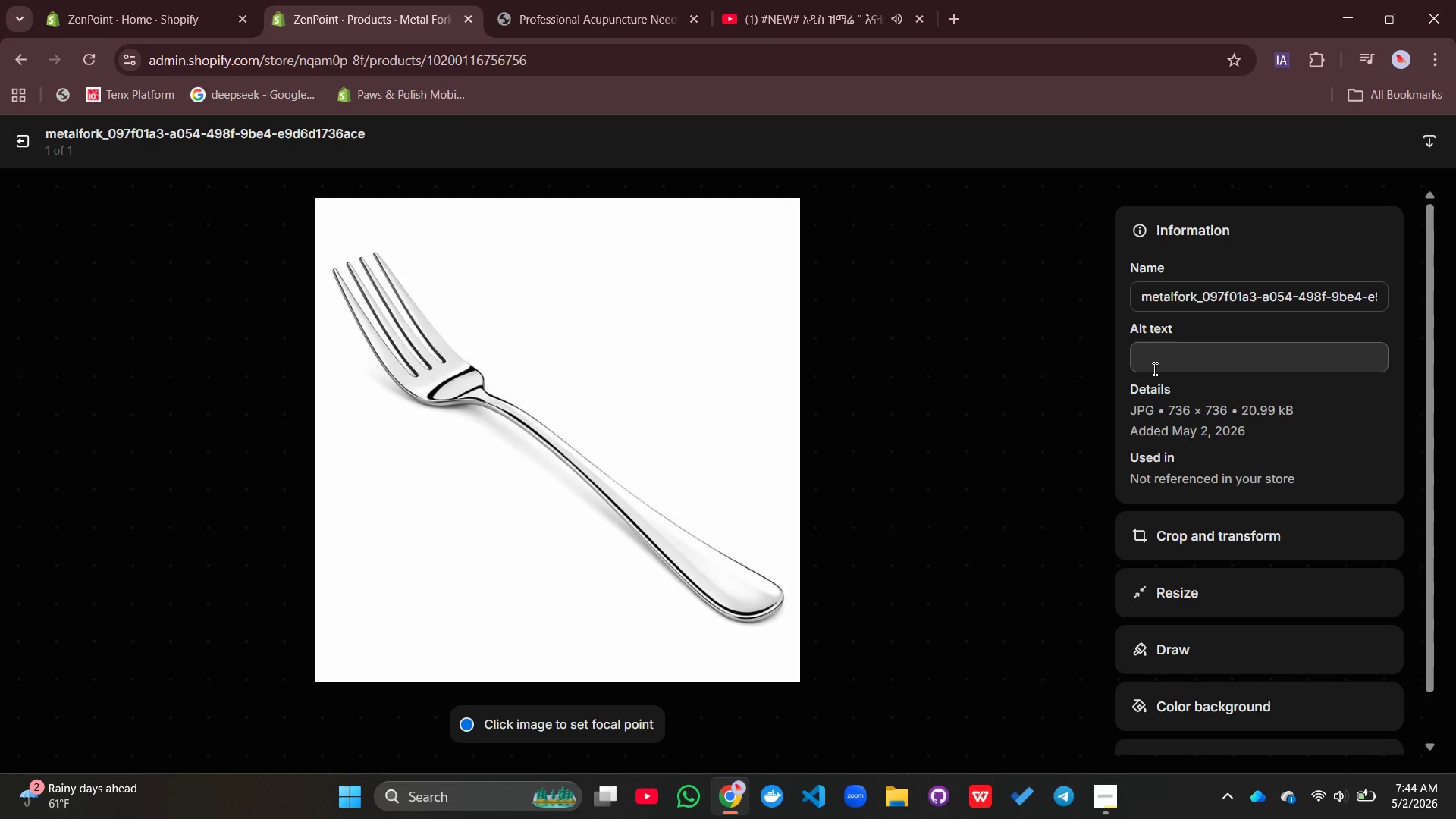 
left_click([1158, 360])
 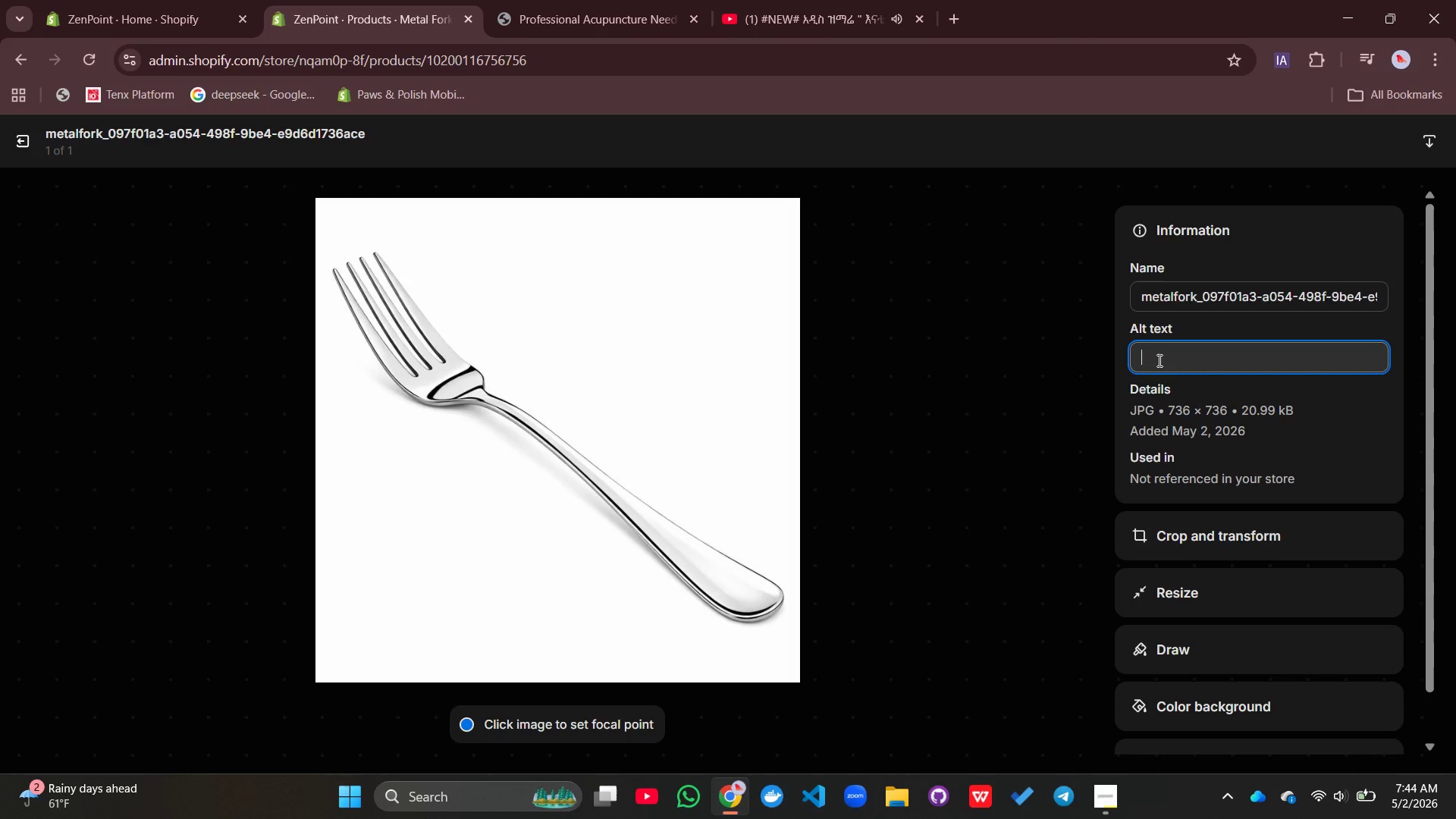 
type(met)
 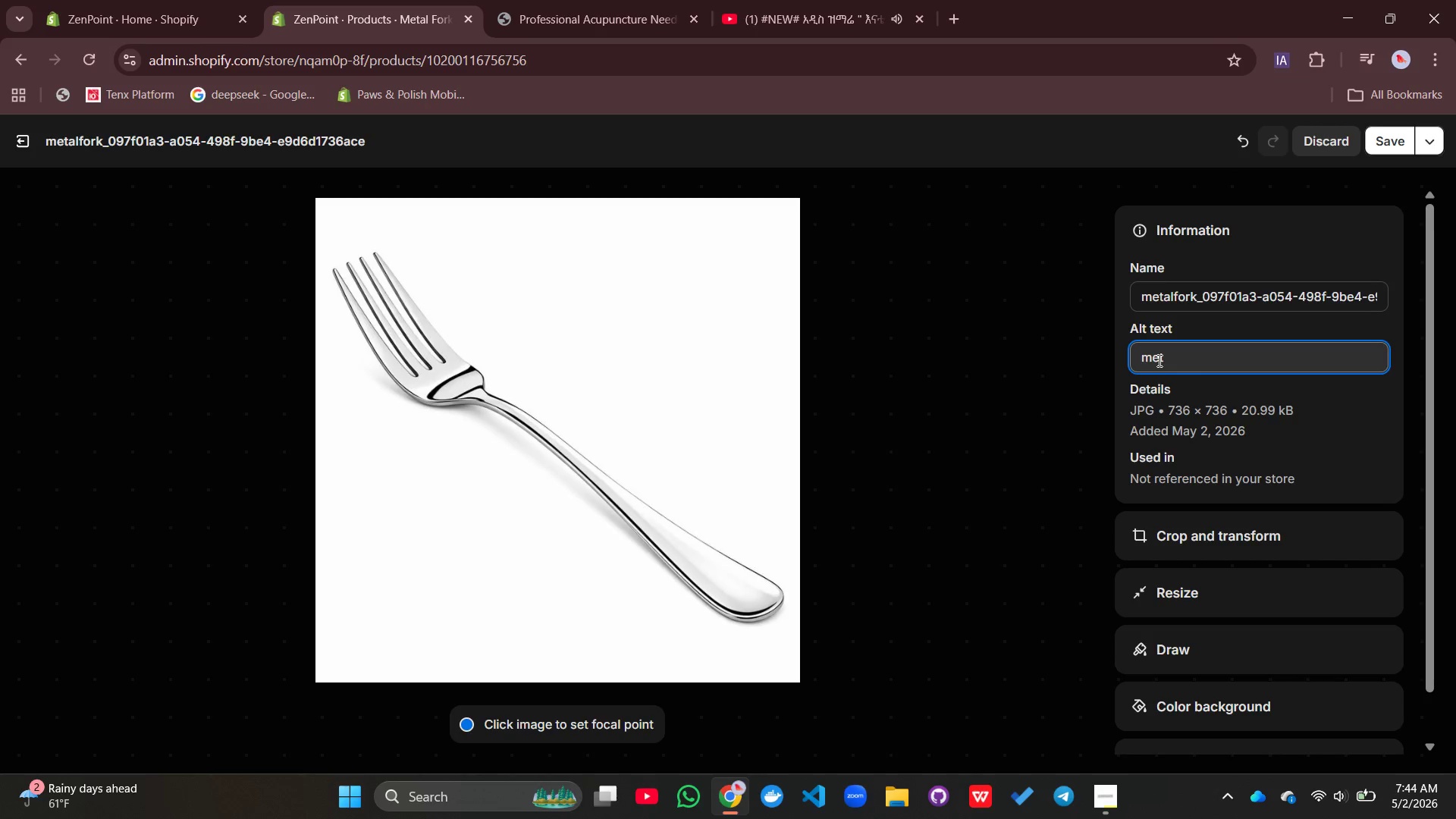 
type(al tuninf)
key(Backspace)
type(g fork on a l)
key(Backspace)
type( lac)
key(Backspace)
key(Backspace)
key(Backspace)
type(blask felt a)
key(Backspace)
type(mat- closeup of fork tines and weighted )
 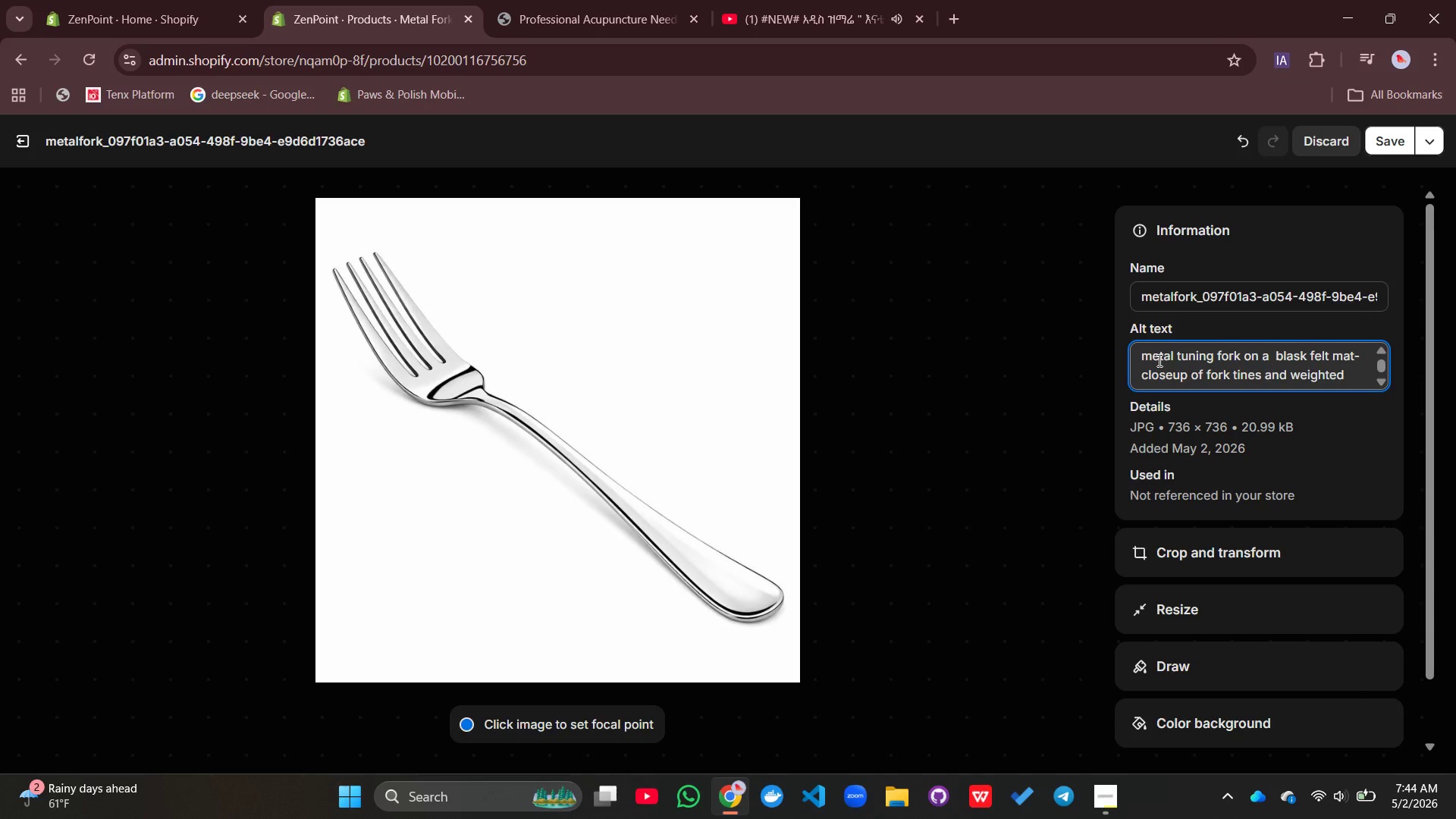 
type(end)
 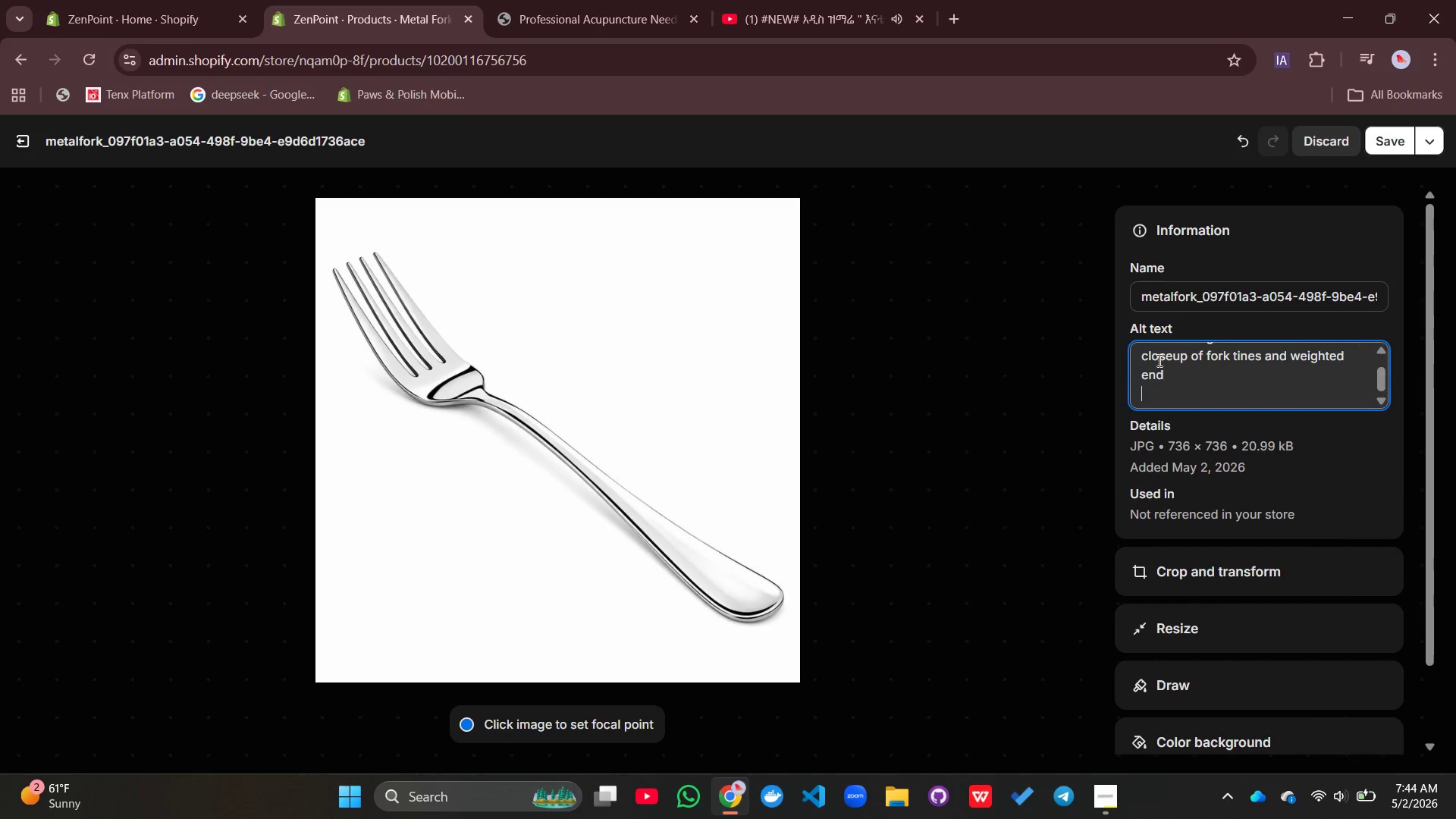 
key(Enter)
 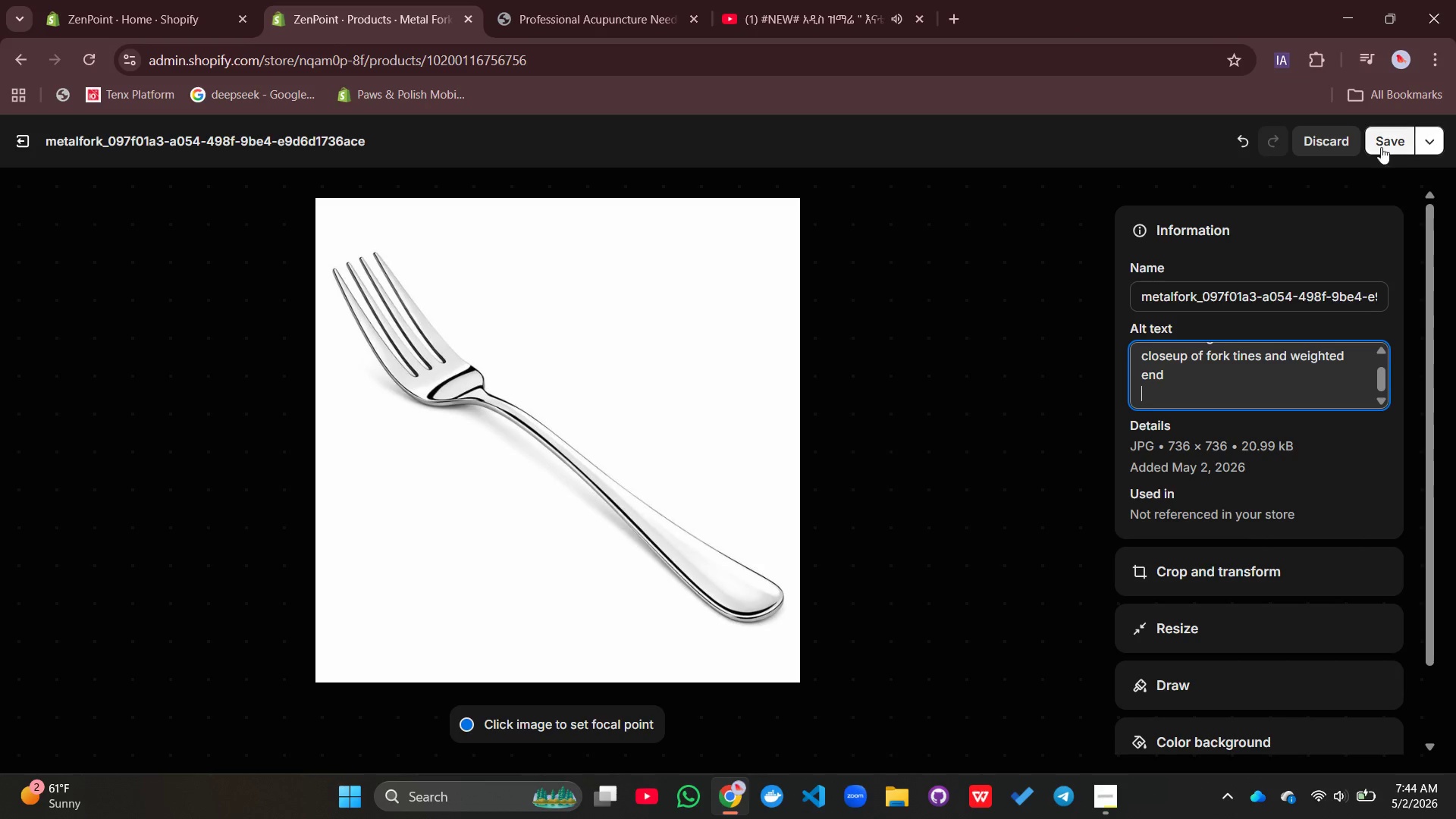 
left_click([1390, 138])
 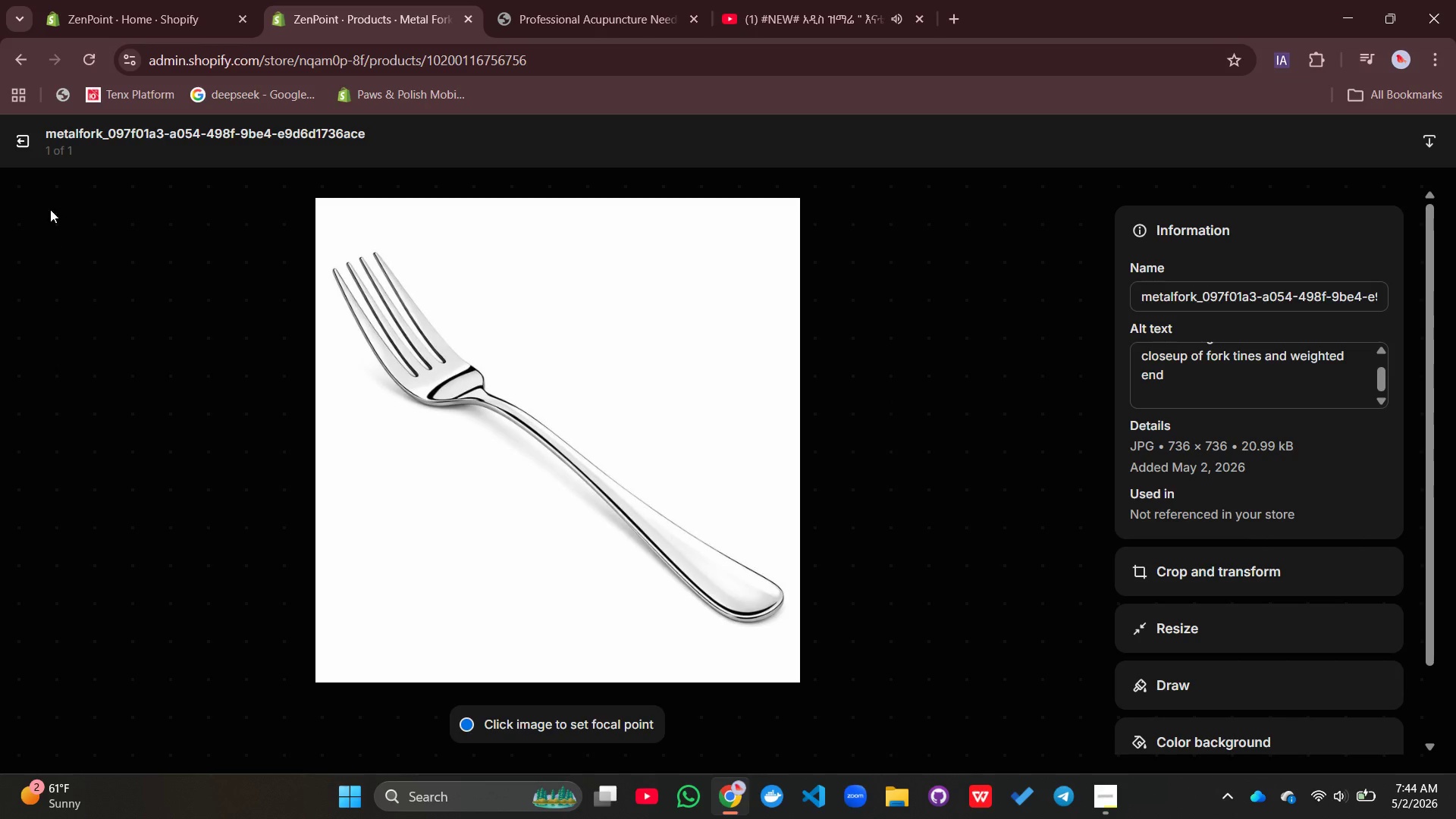 
left_click([25, 141])
 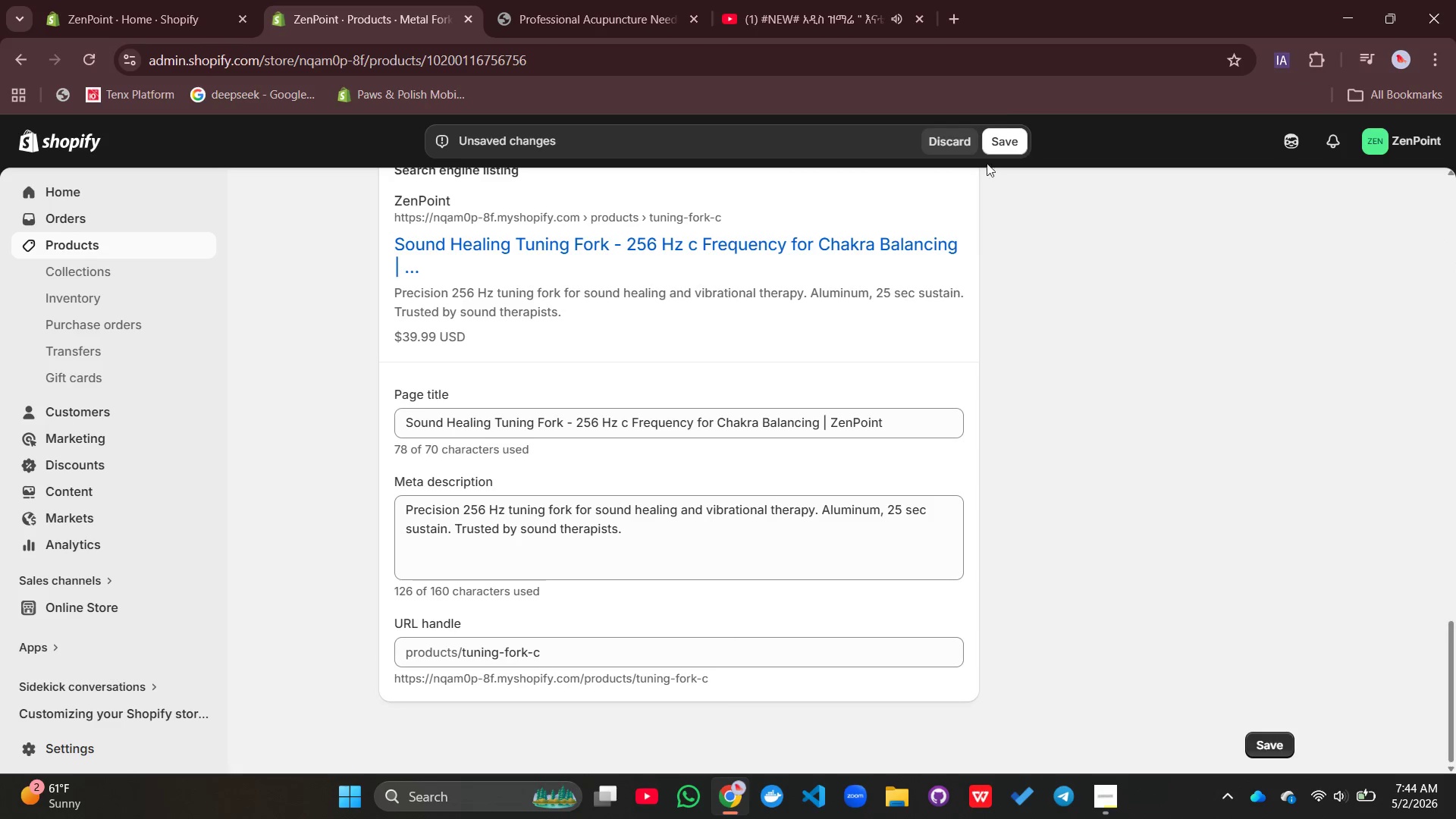 
left_click([1003, 136])
 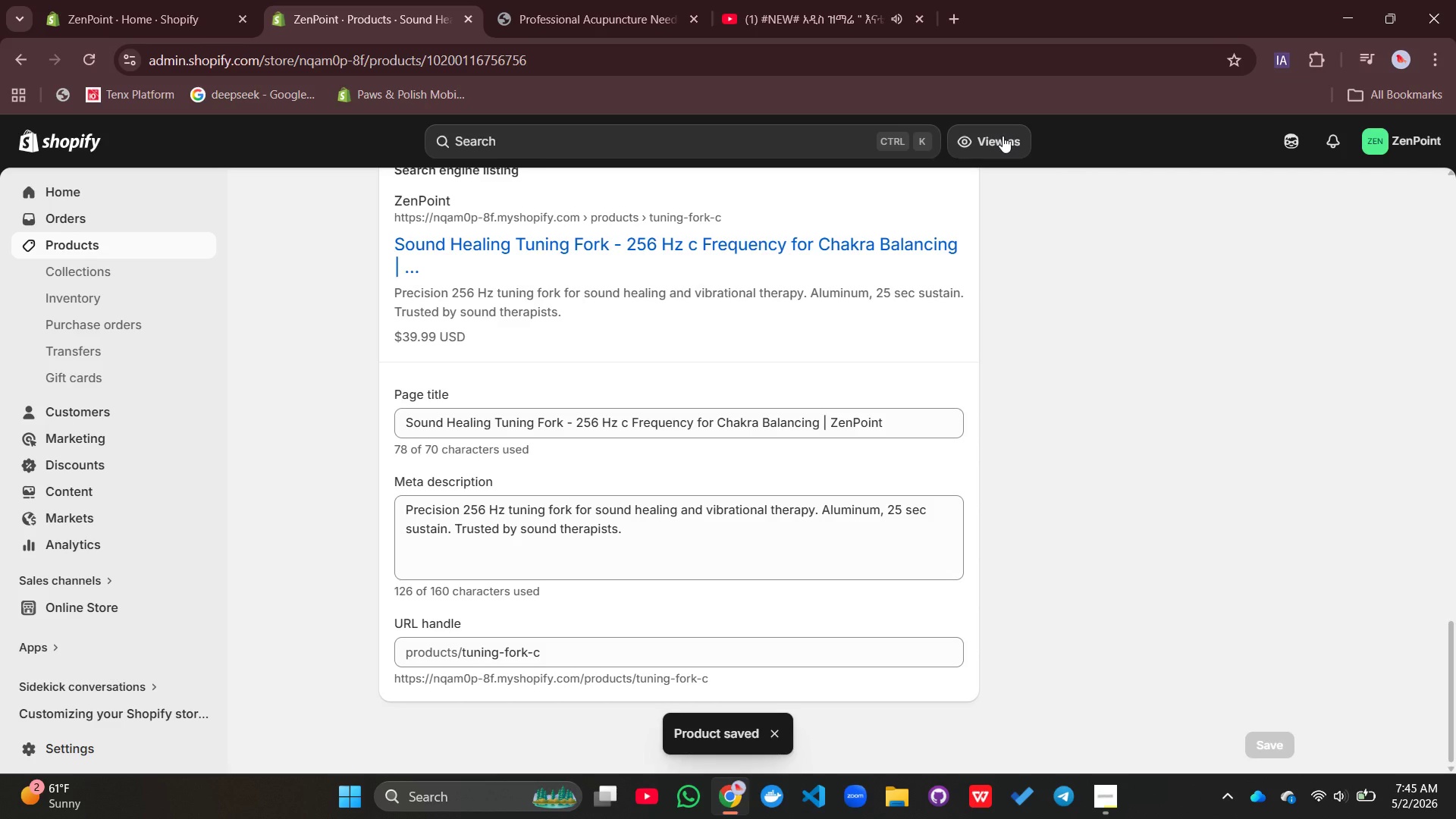 
wait(7.56)
 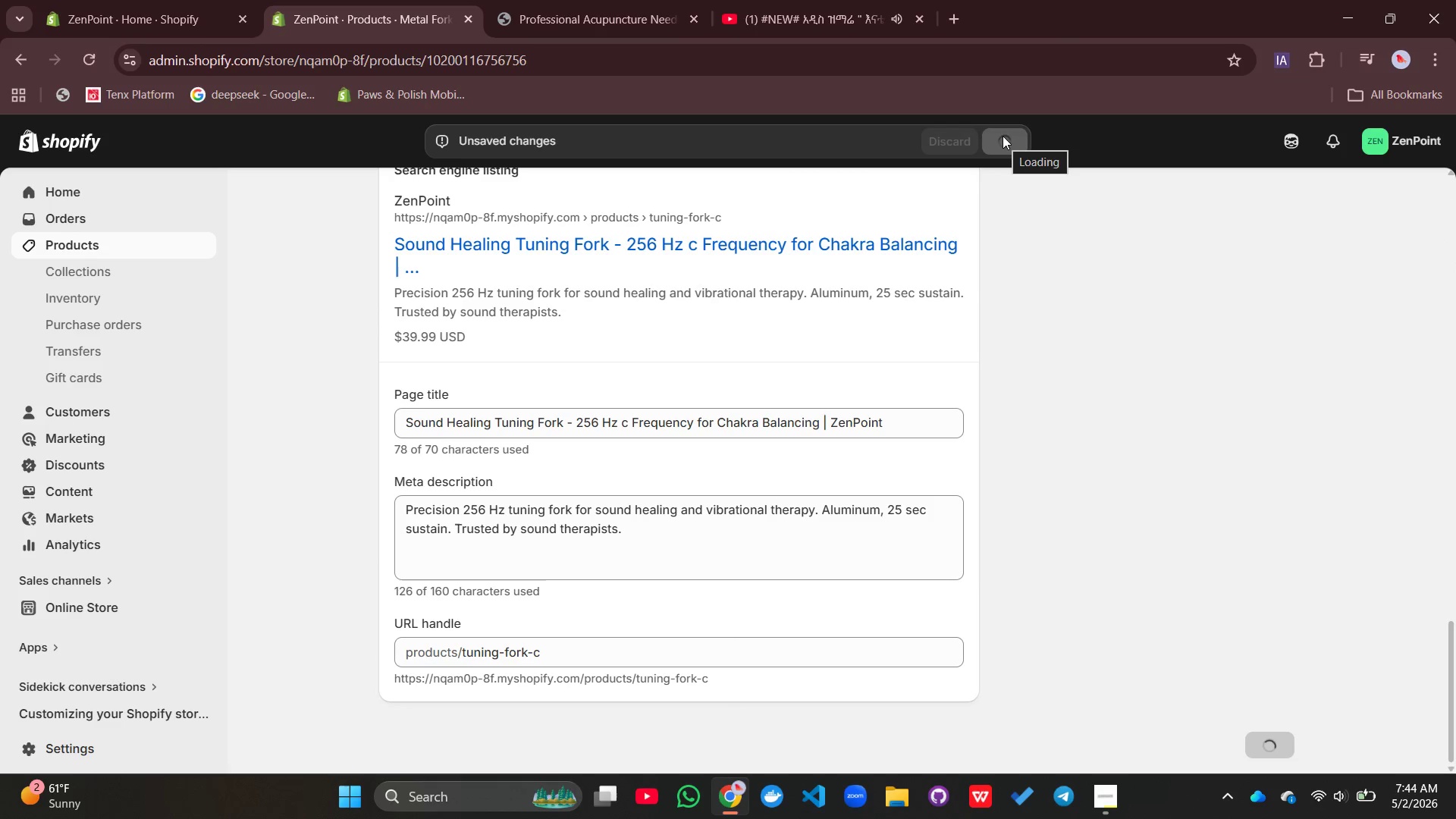 
left_click([1110, 793])